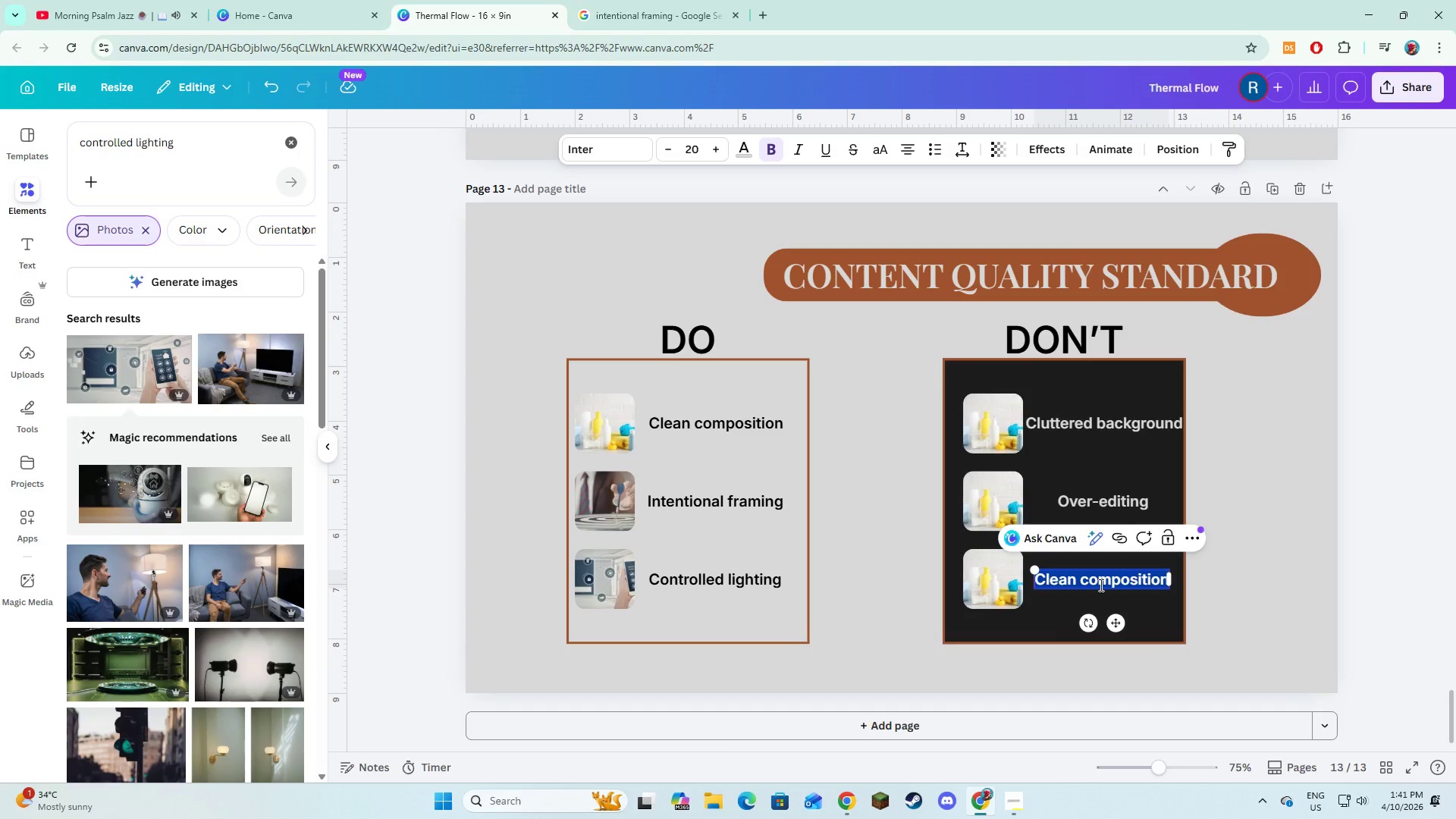 
type(Distrcting motion)
 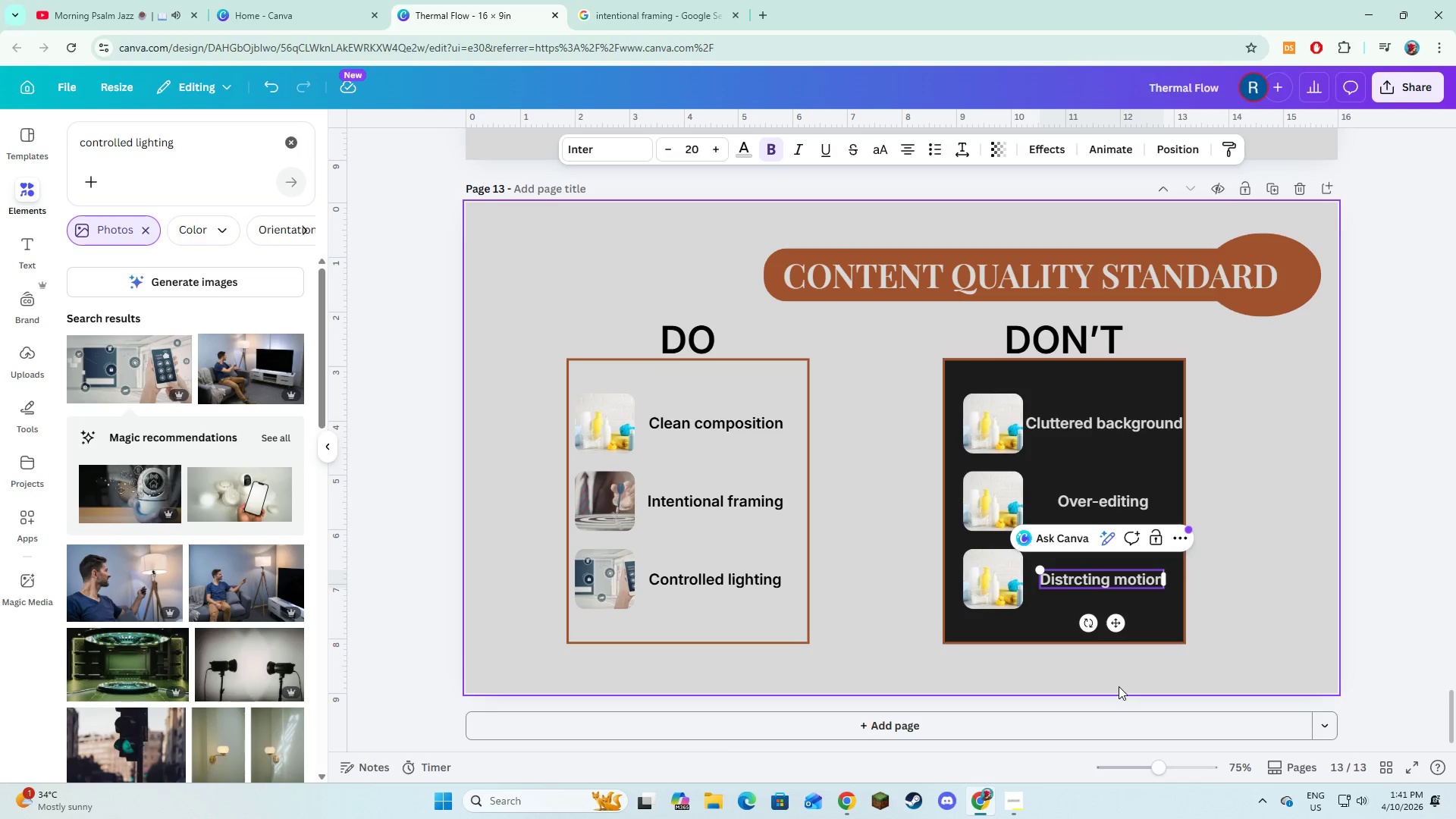 
left_click([1119, 687])
 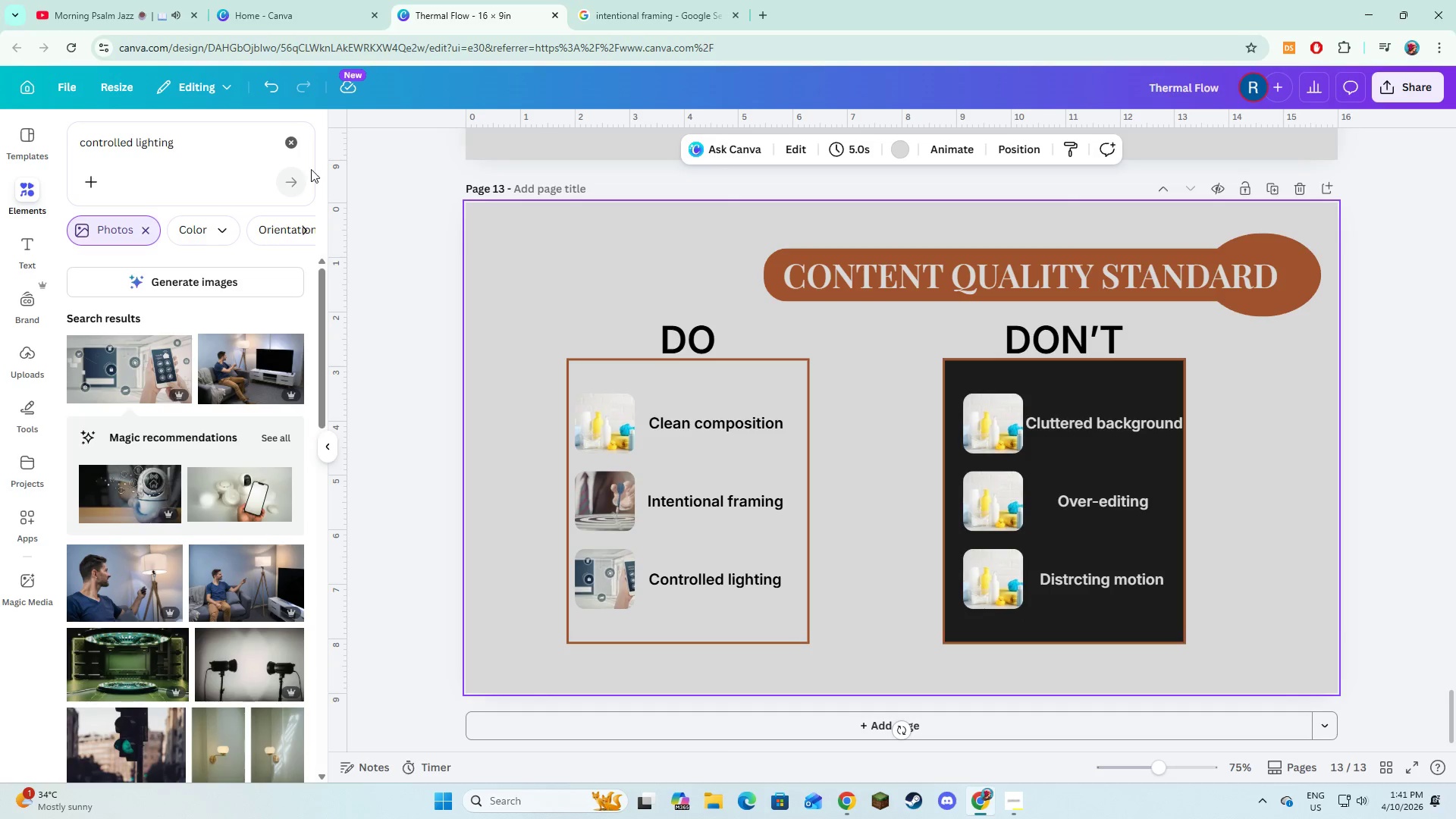 
double_click([239, 149])
 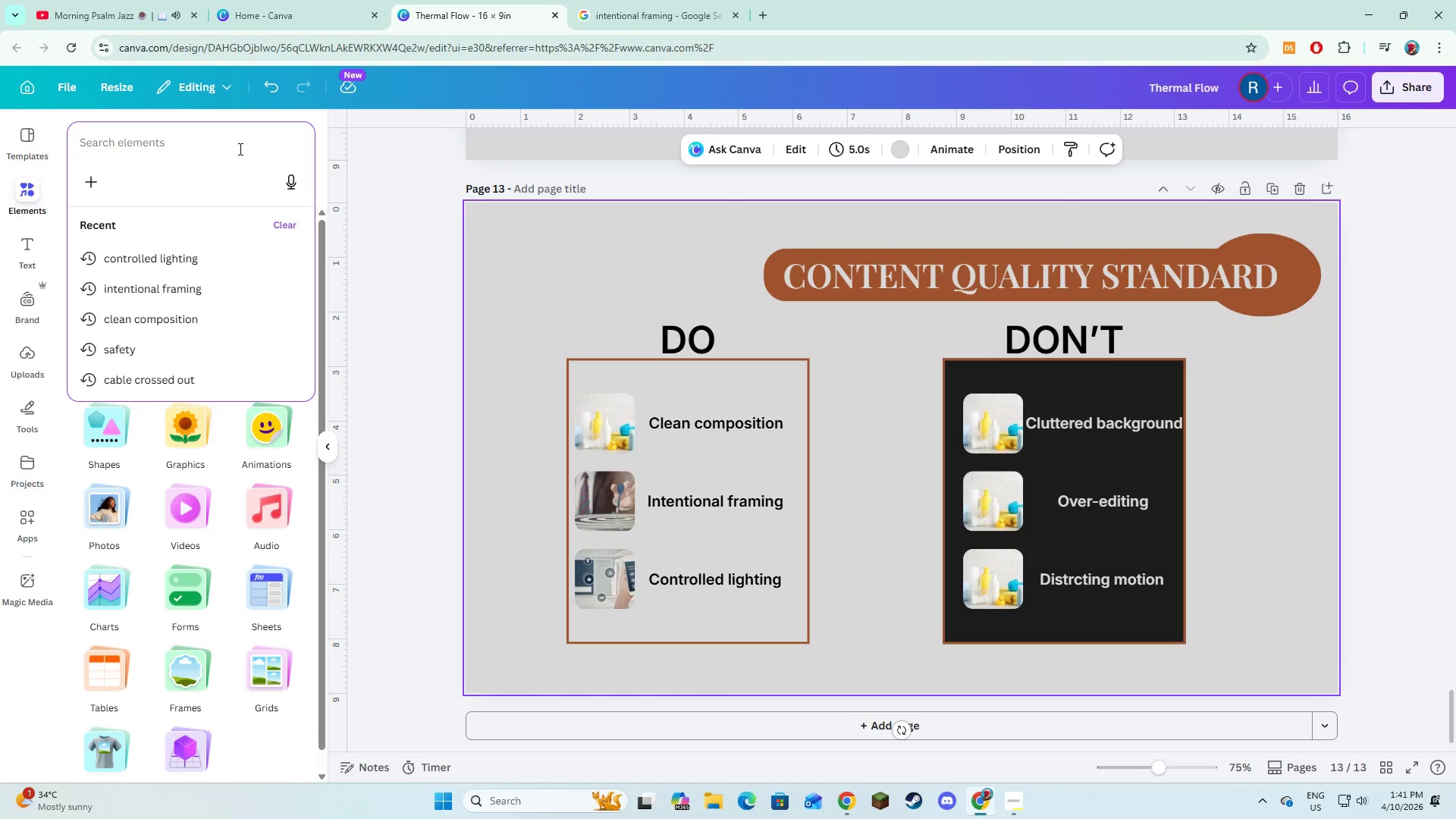 
type(cluttered v)
key(Backspace)
type(backgorun)
key(Backspace)
key(Backspace)
key(Backspace)
key(Backspace)
type(round)
 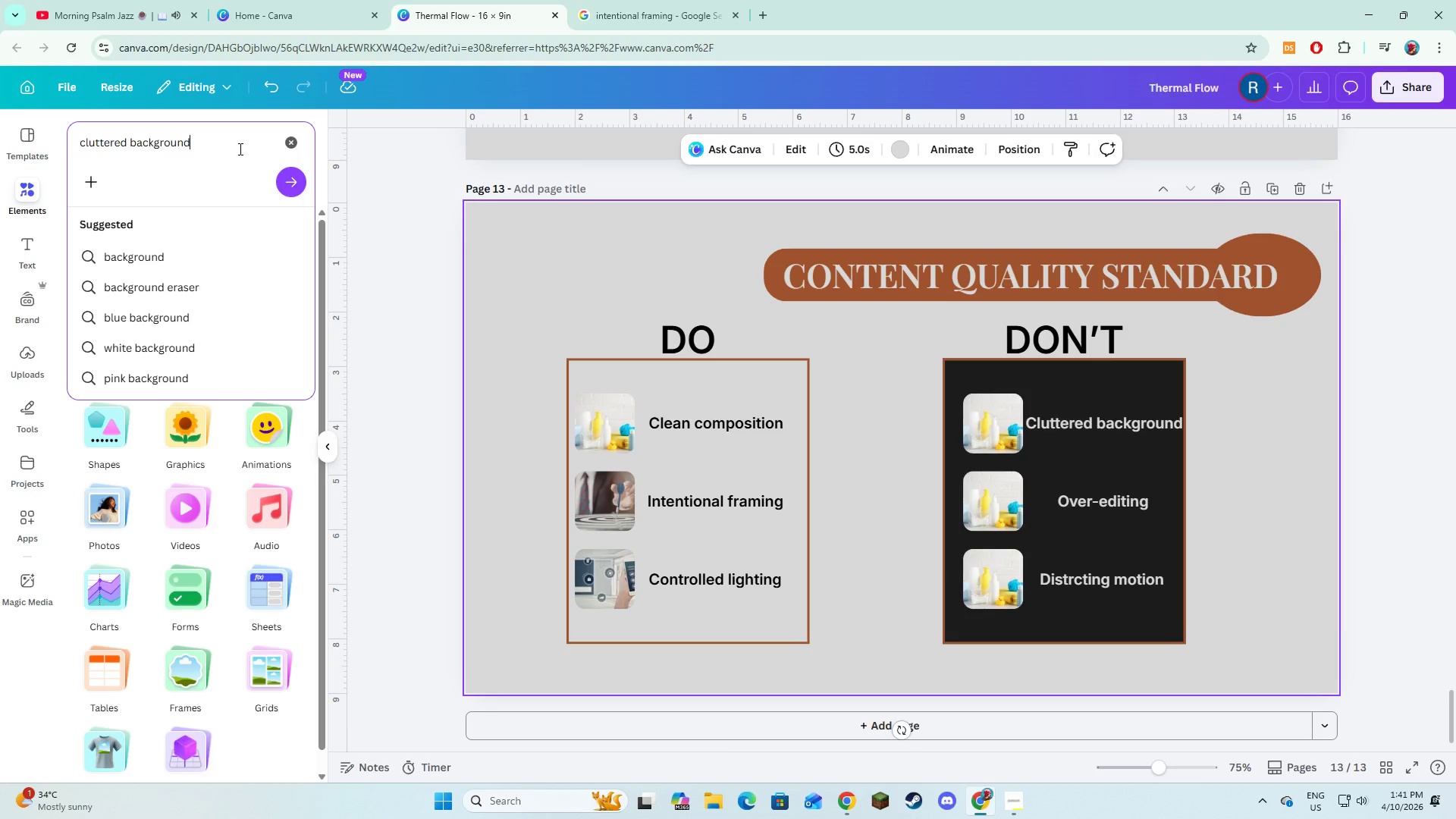 
key(Enter)
 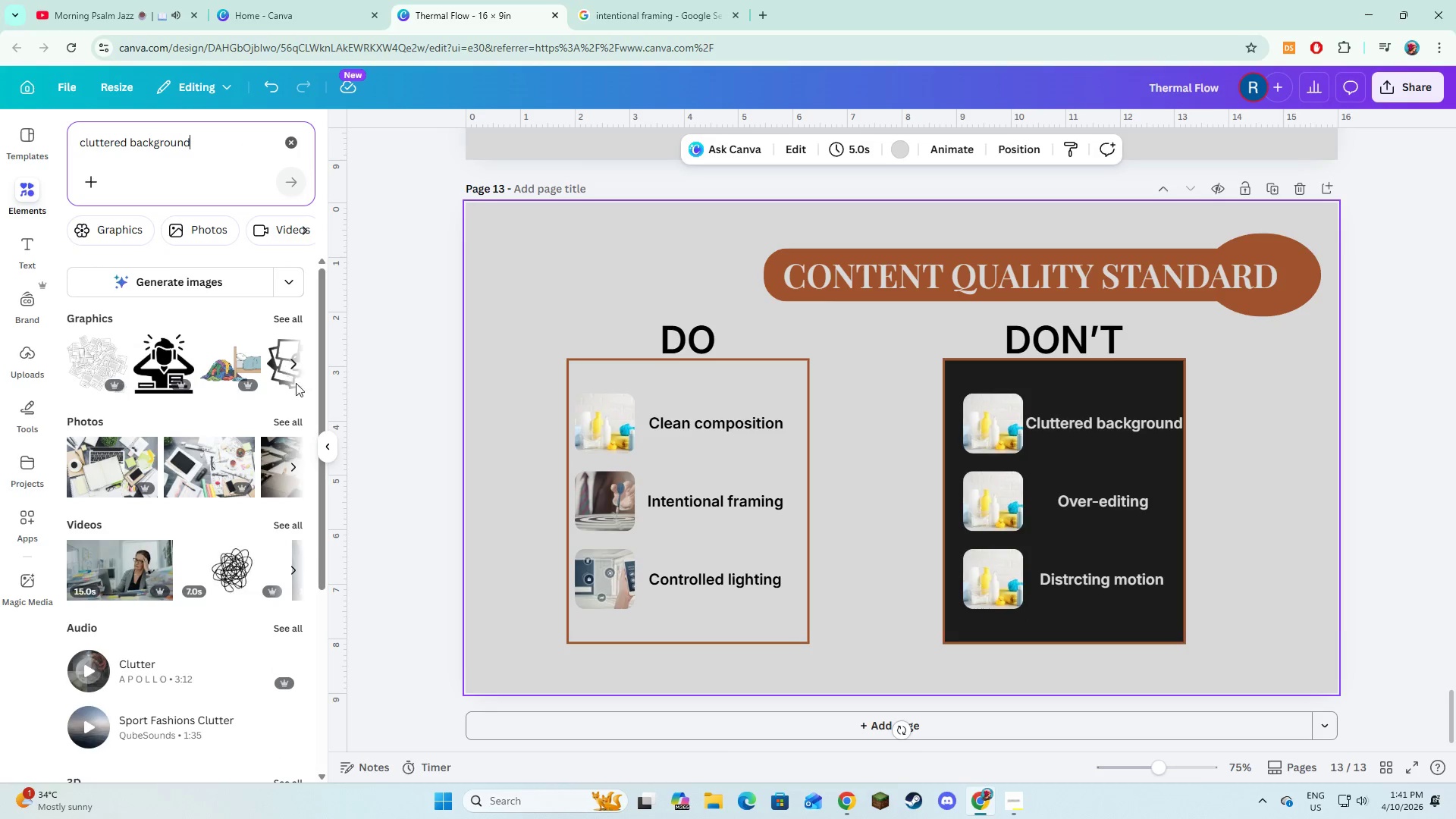 
left_click([297, 419])
 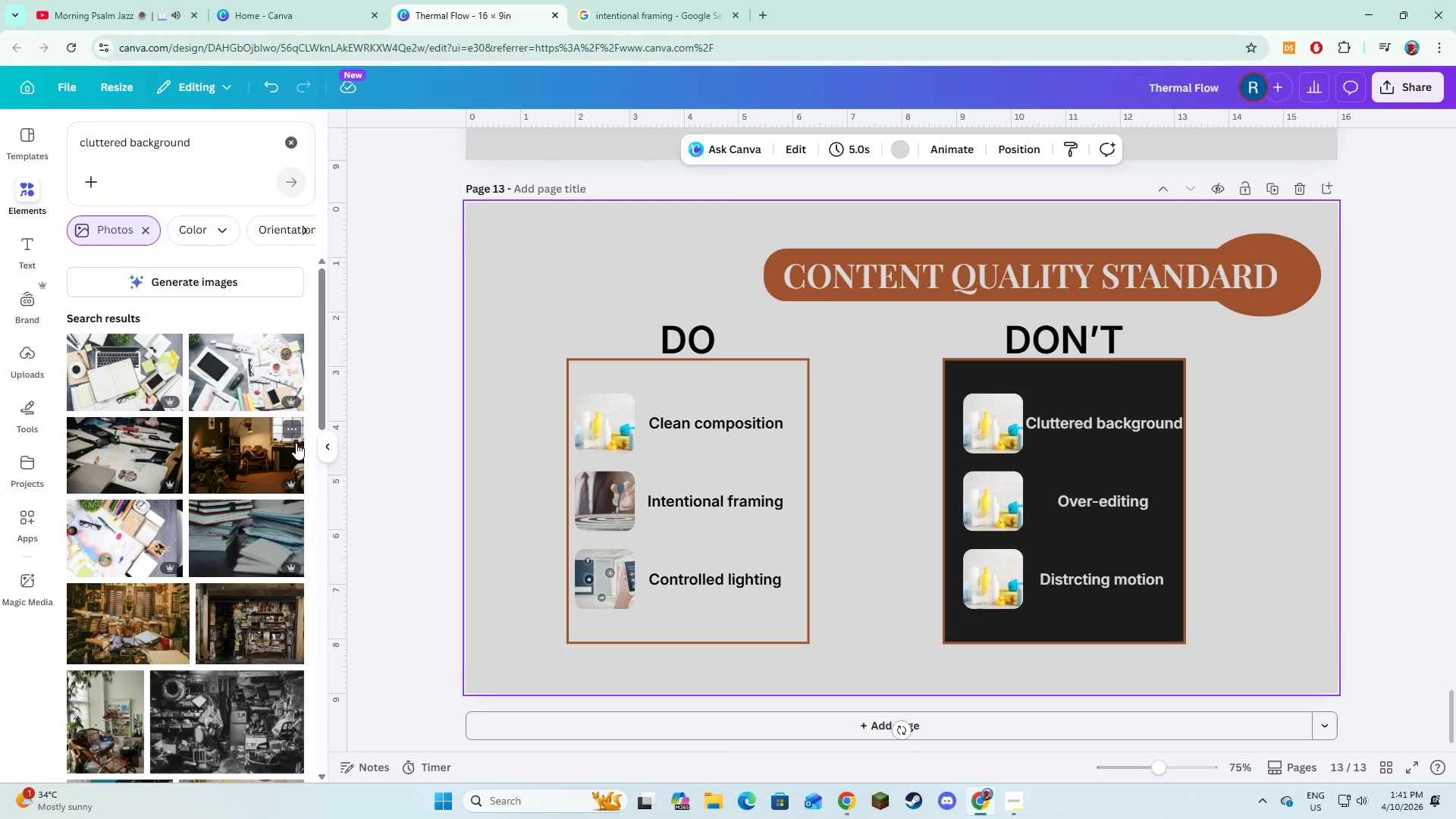 
scroll: coordinate [265, 494], scroll_direction: down, amount: 9.0
 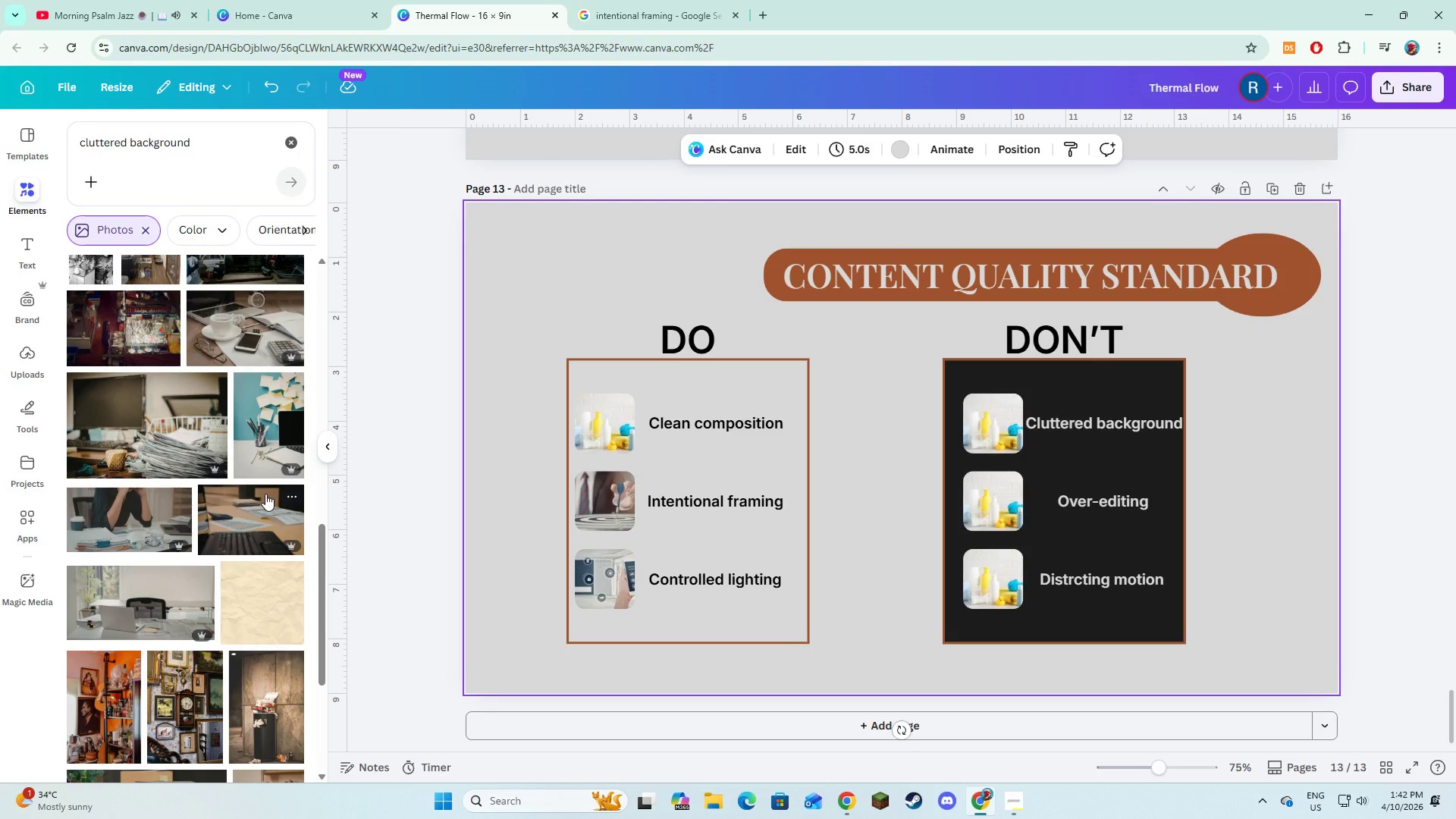 
scroll: coordinate [265, 494], scroll_direction: down, amount: 2.0
 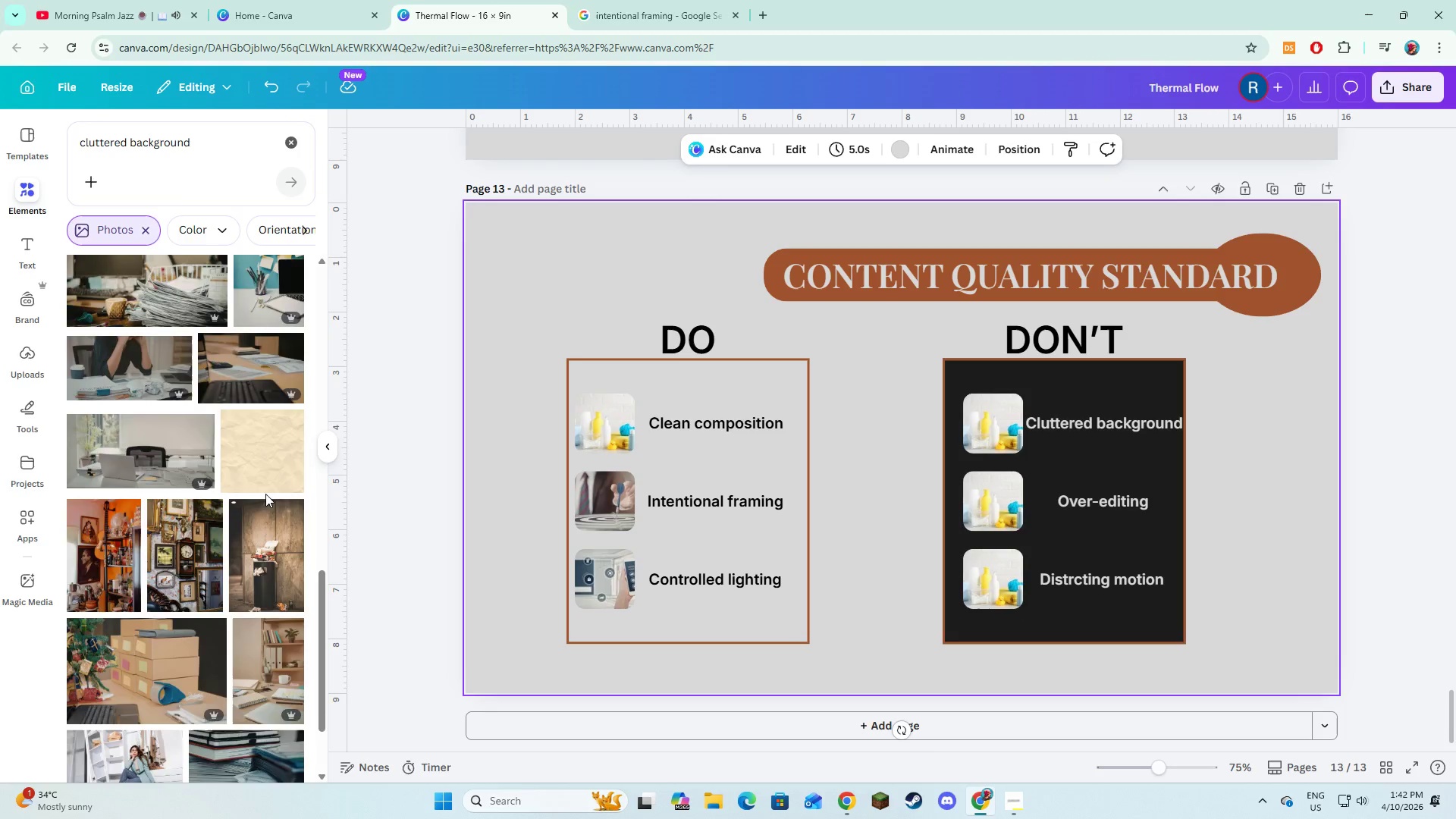 
scroll: coordinate [258, 541], scroll_direction: up, amount: 7.0
 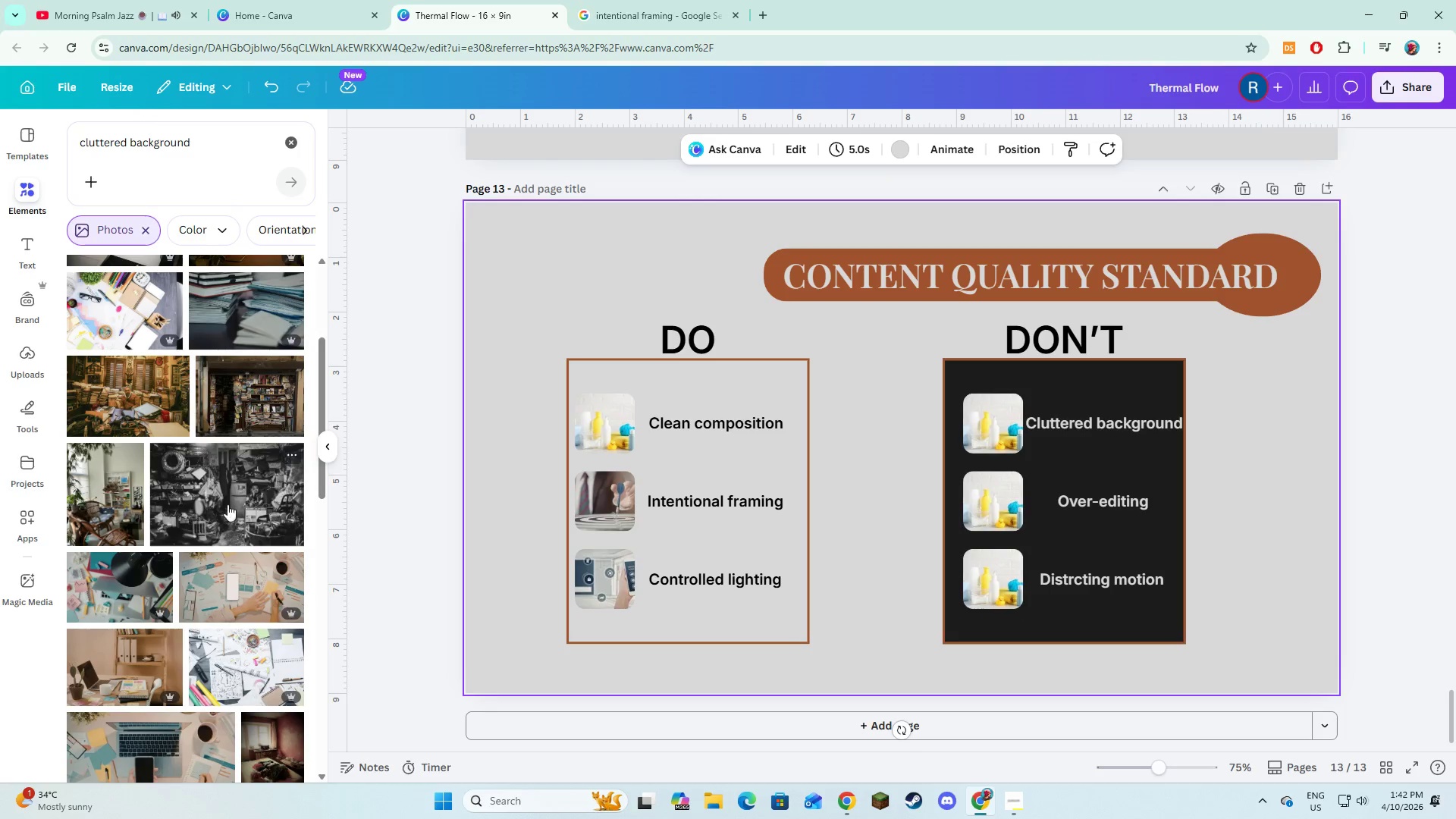 
left_click([228, 505])
 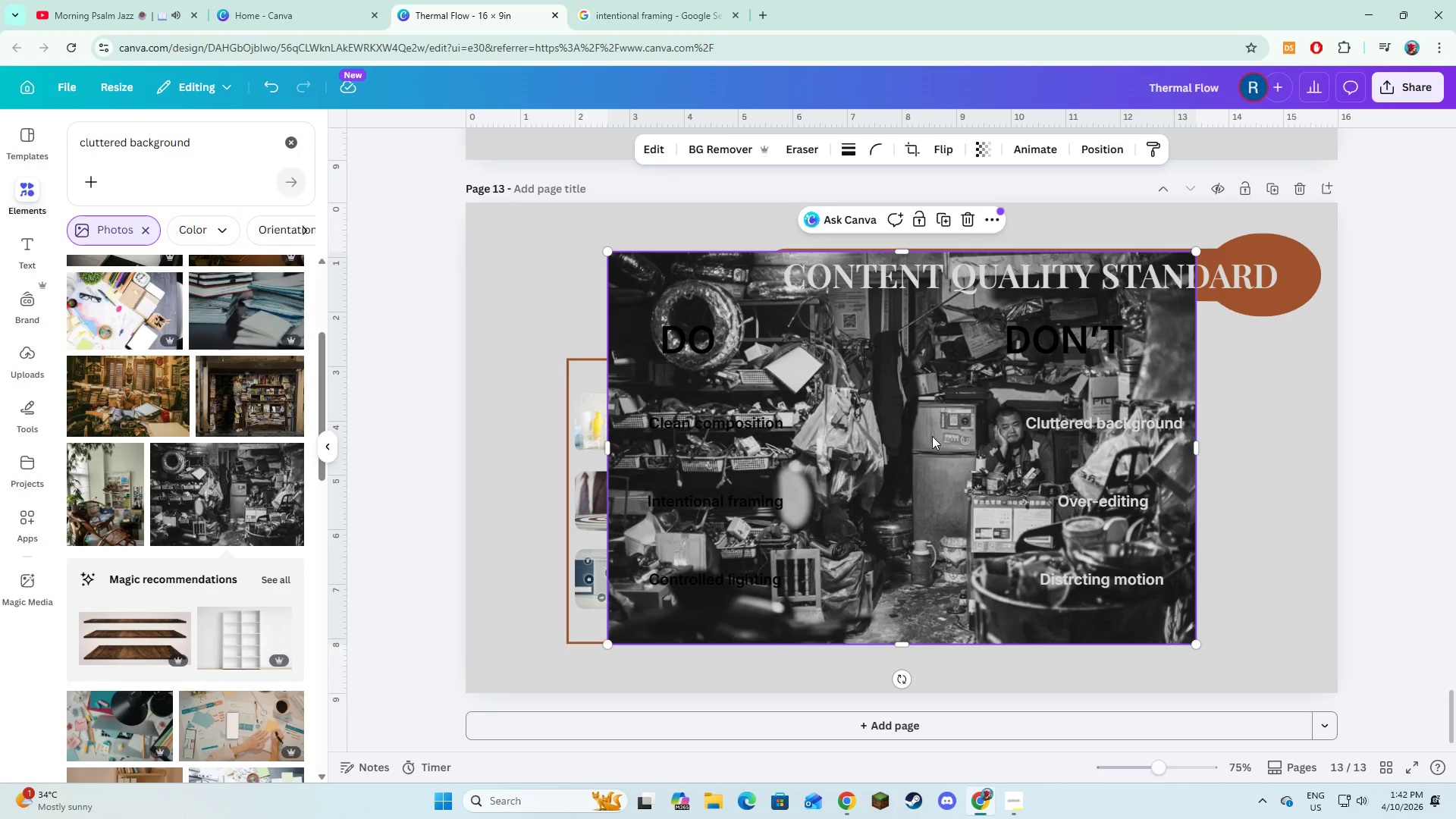 
left_click_drag(start_coordinate=[915, 439], to_coordinate=[999, 433])
 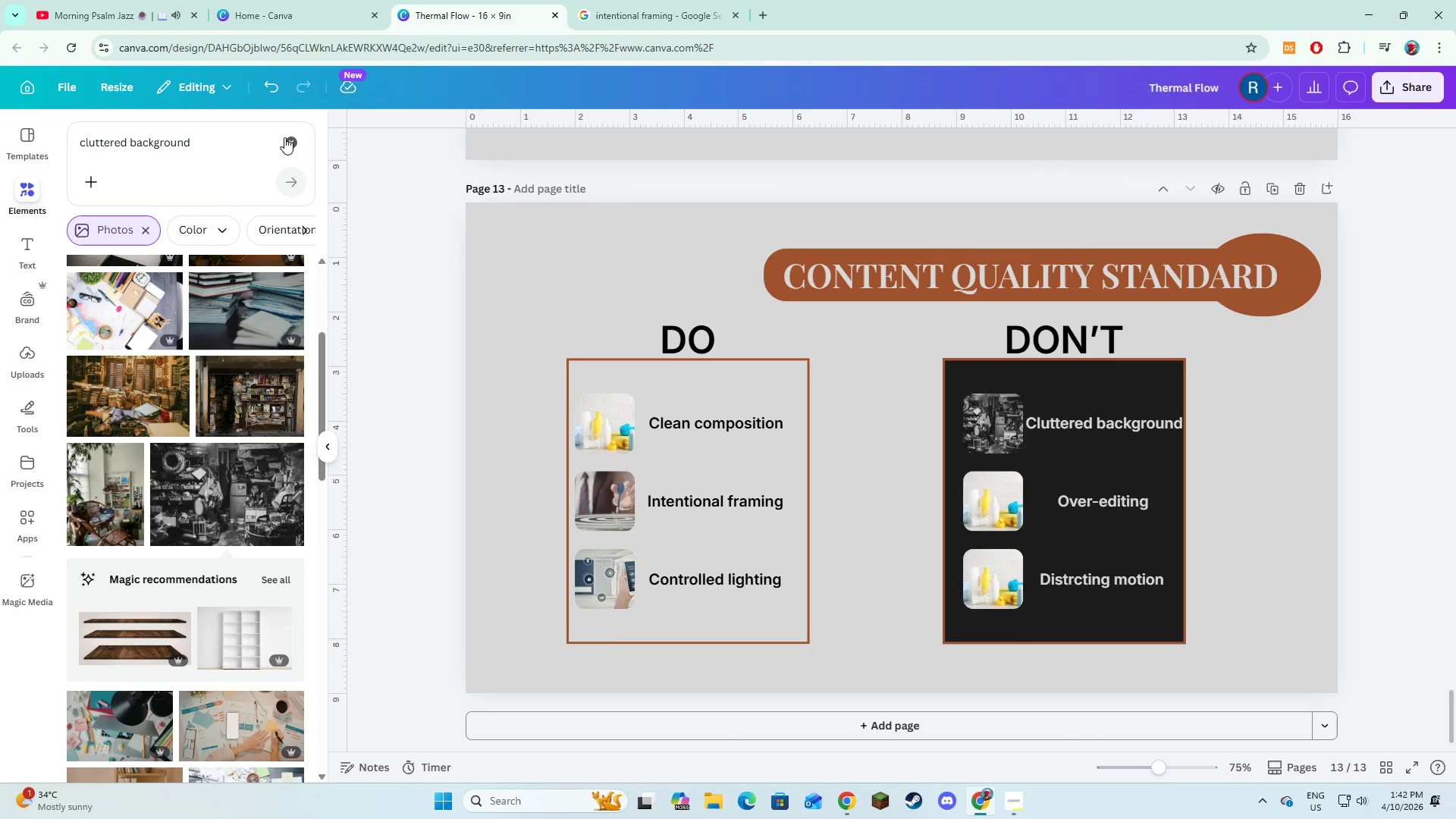 
double_click([265, 143])
 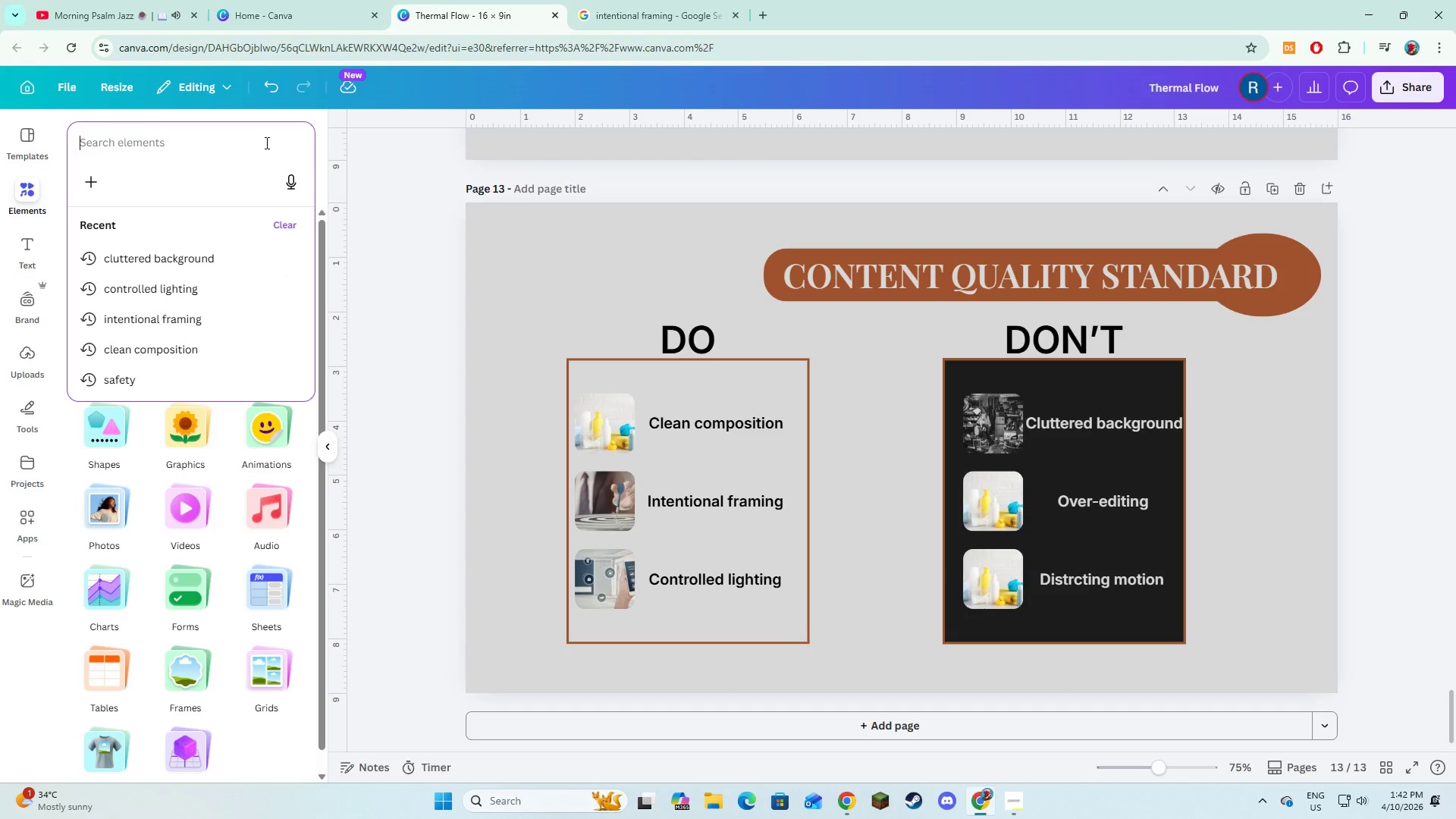 
type(over editing)
 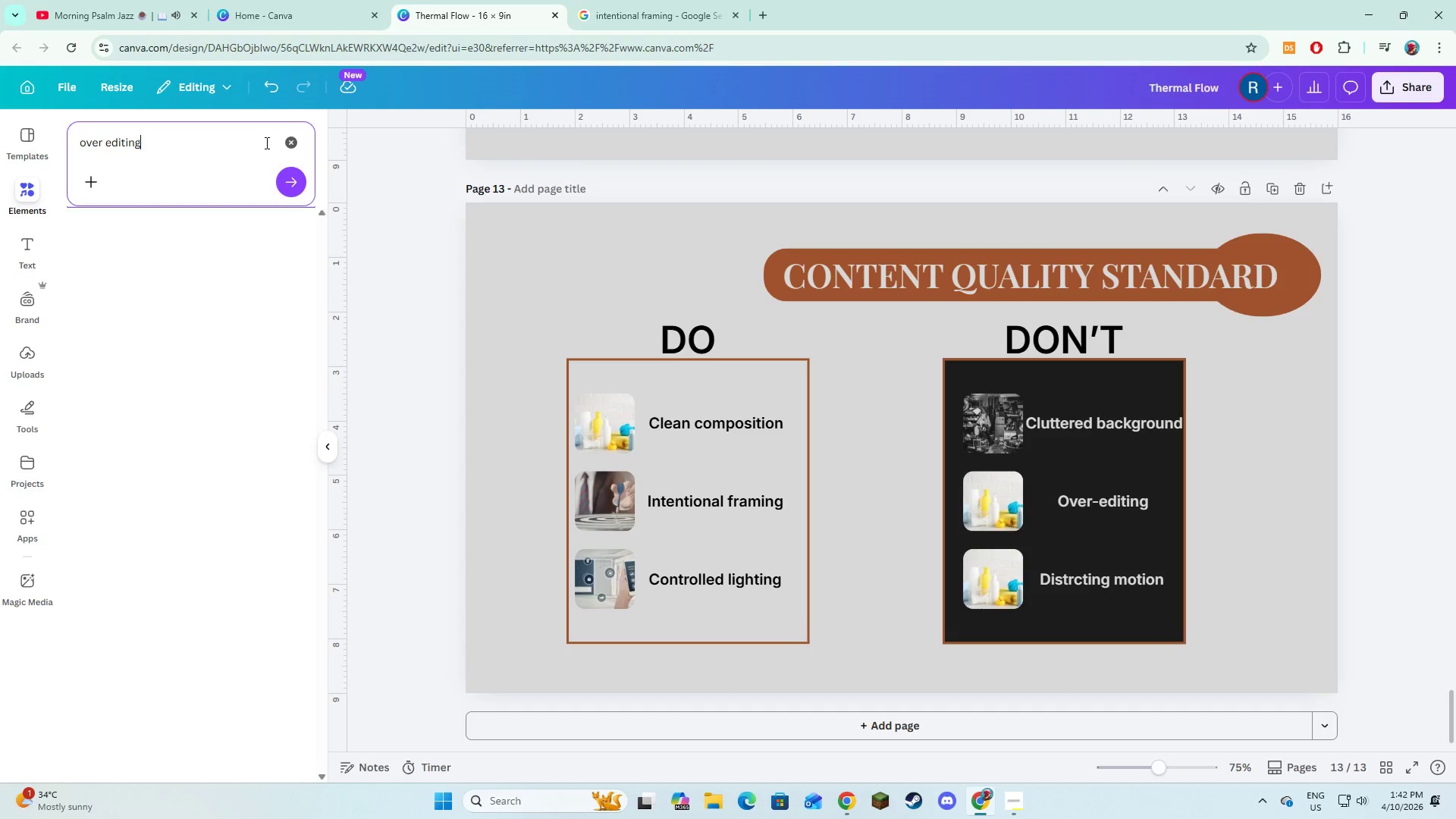 
key(Enter)
 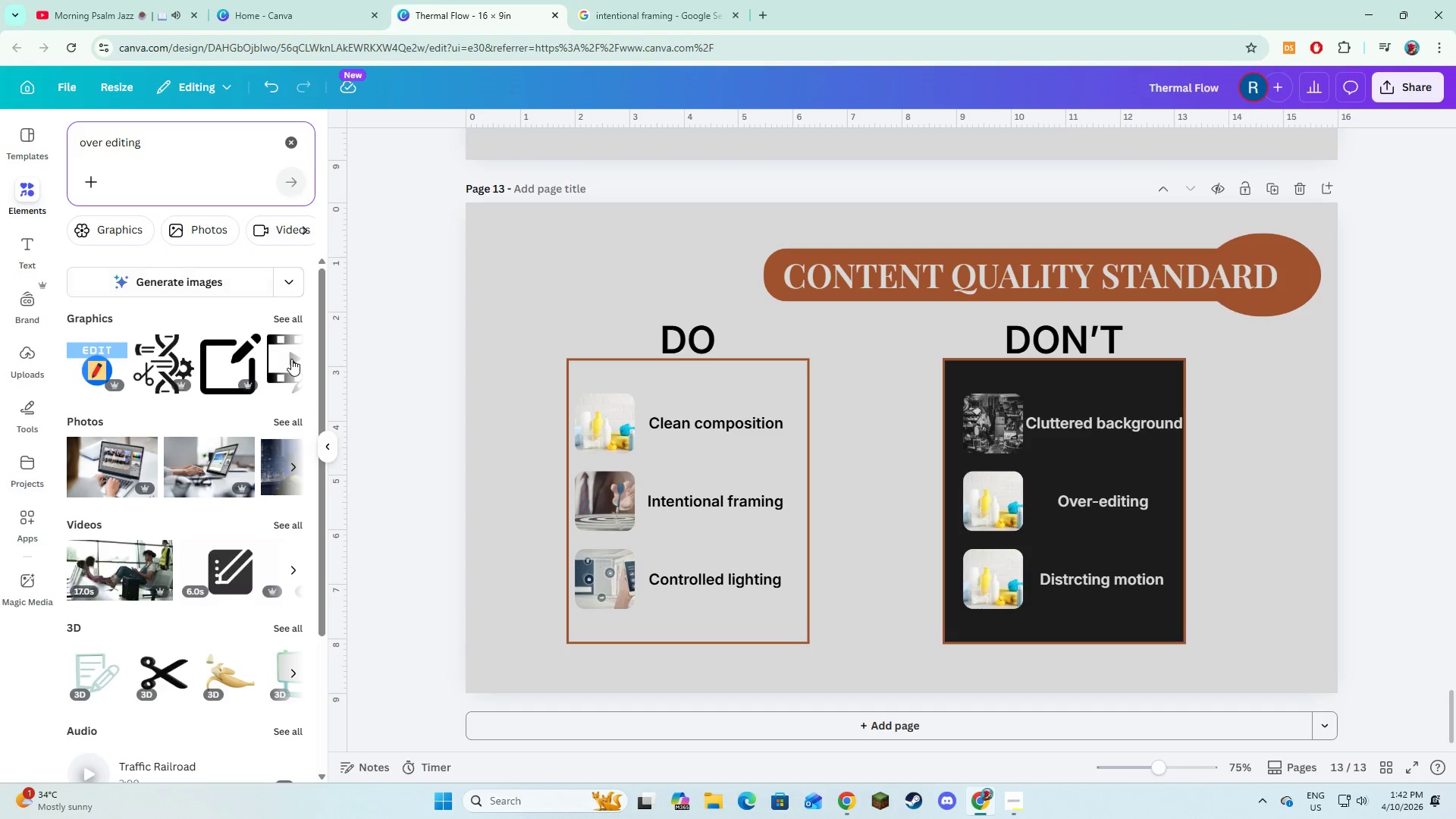 
left_click([303, 412])
 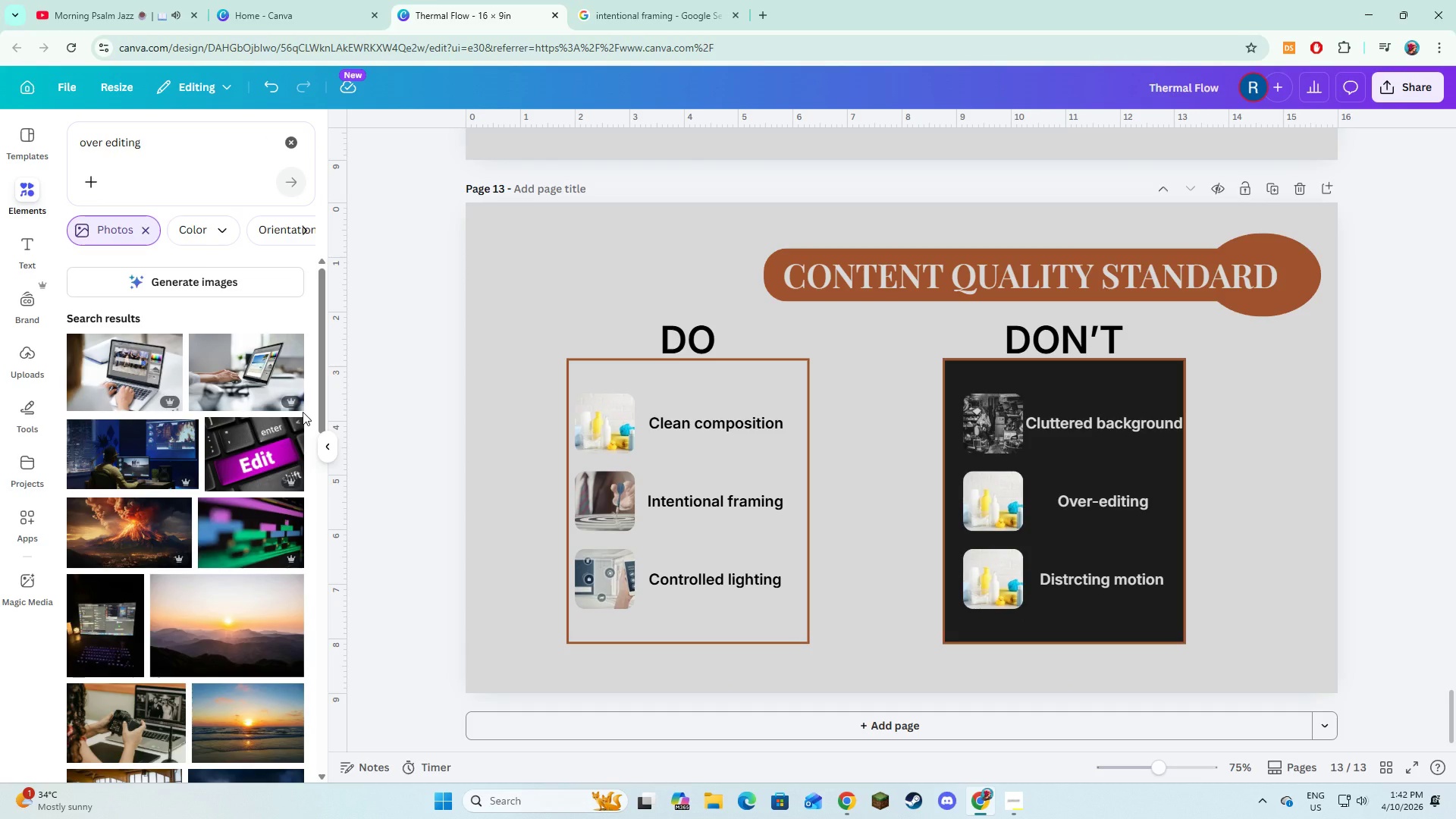 
scroll: coordinate [303, 412], scroll_direction: down, amount: 2.0
 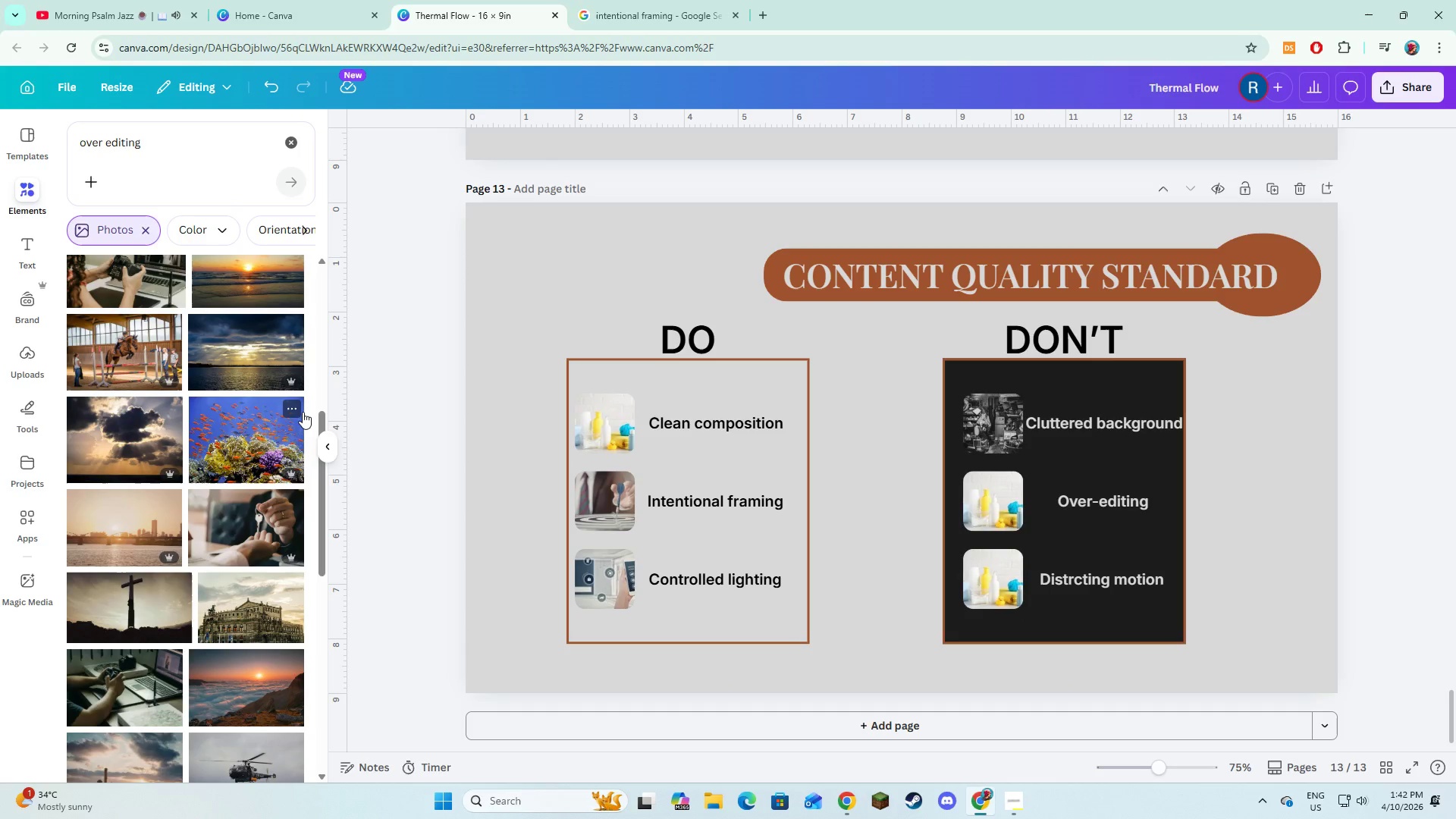 
scroll: coordinate [303, 412], scroll_direction: up, amount: 6.0
 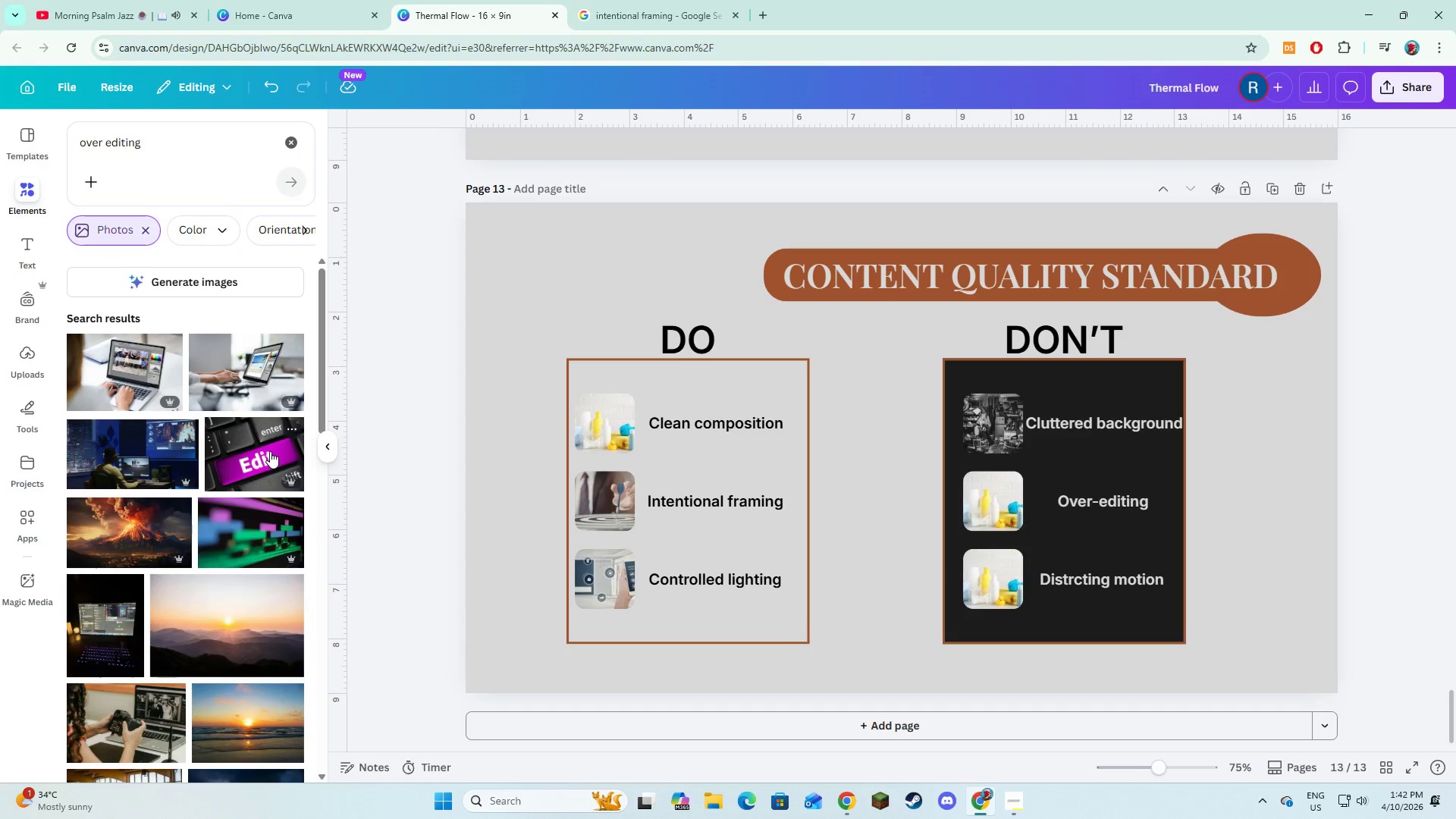 
left_click([274, 457])
 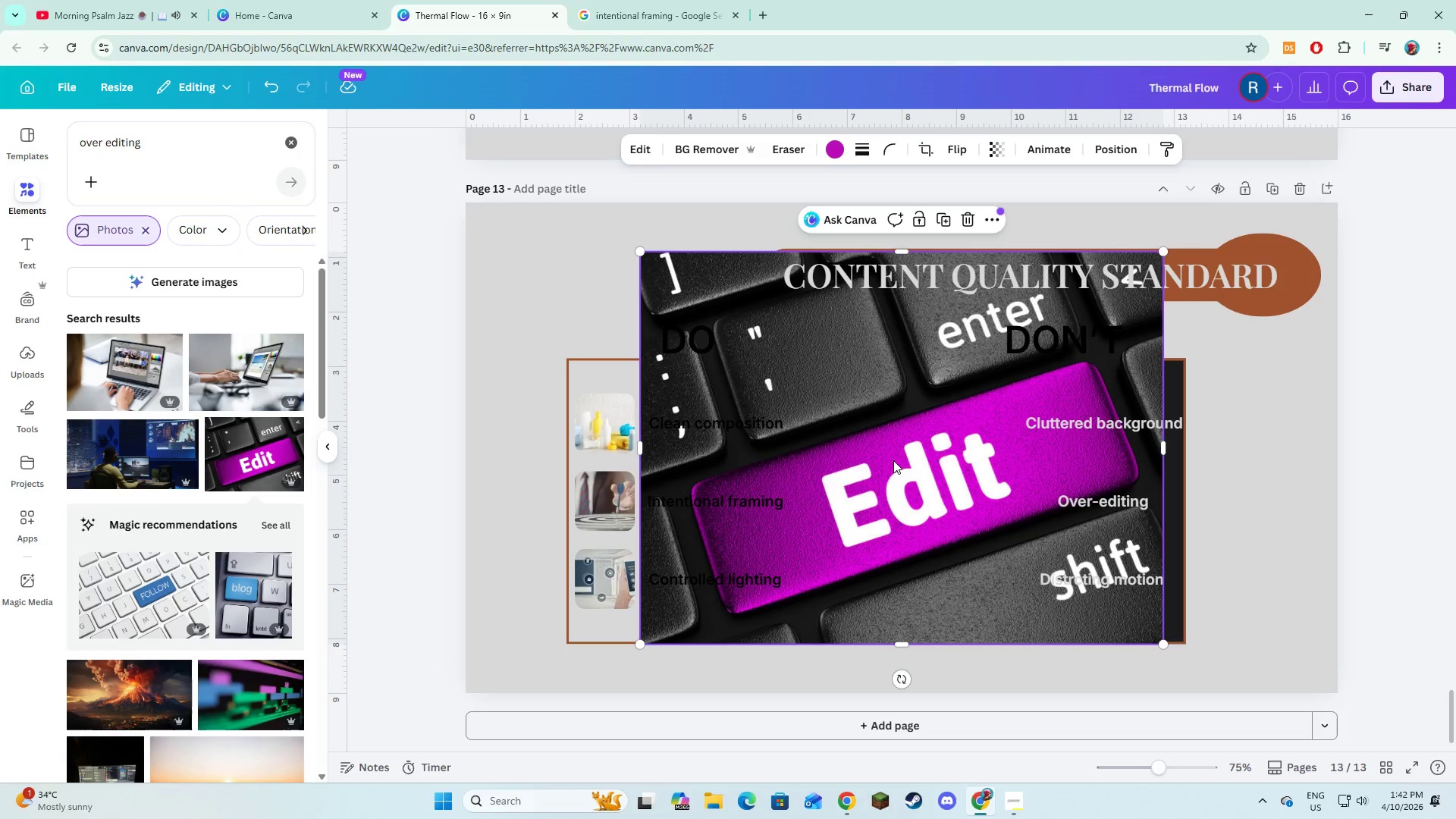 
left_click_drag(start_coordinate=[921, 466], to_coordinate=[999, 512])
 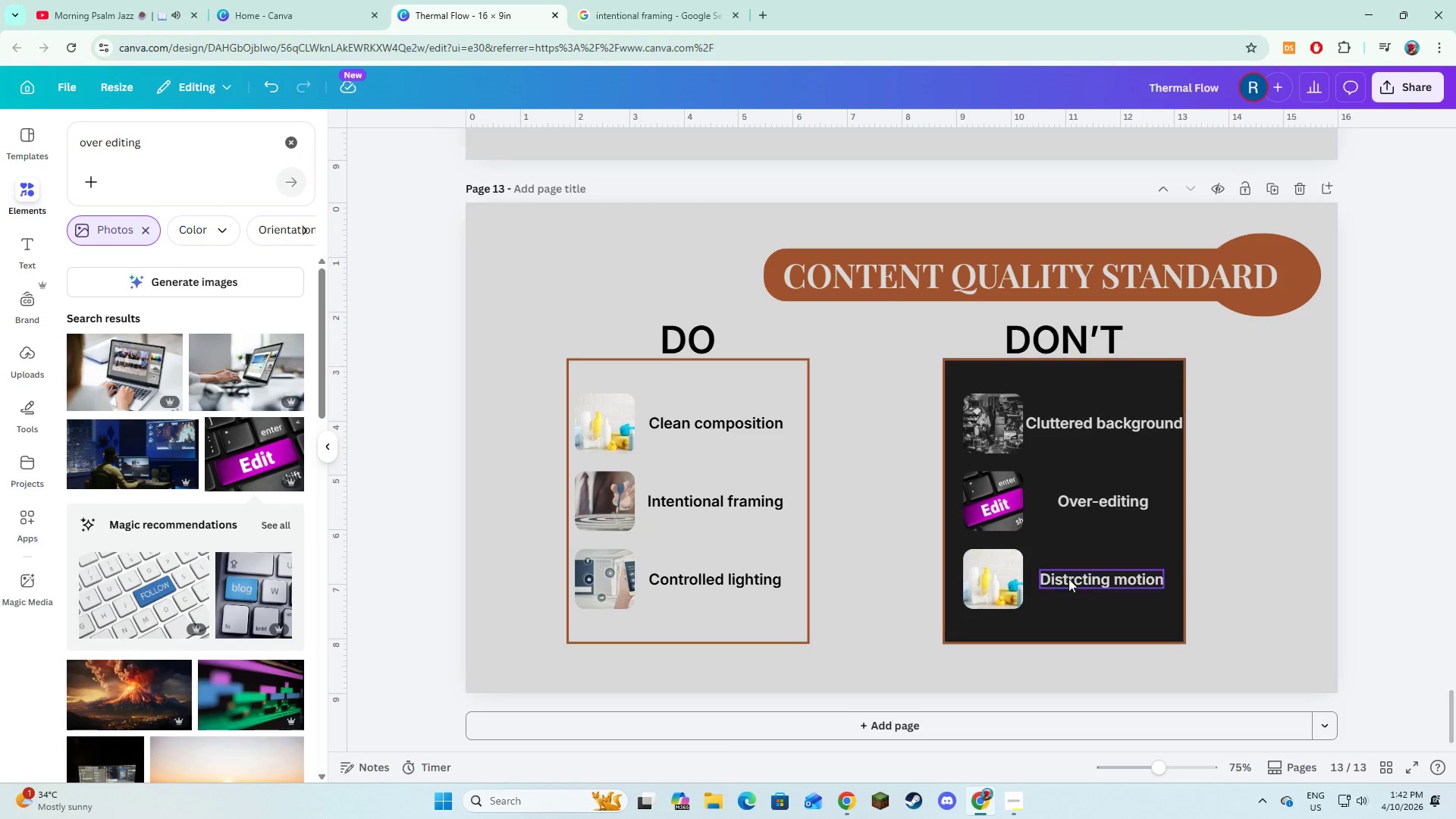 
double_click([1072, 579])
 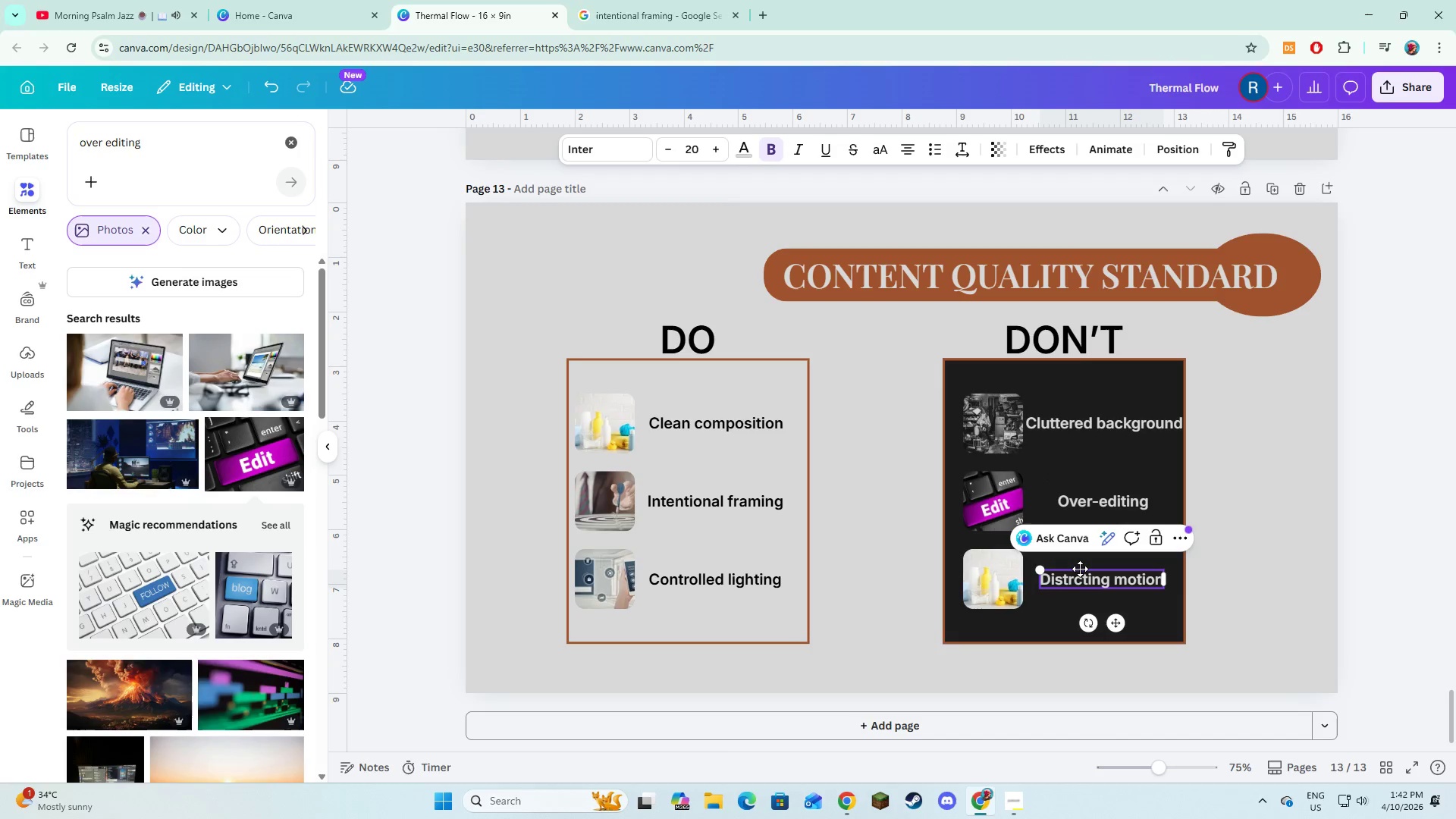 
key(A)
 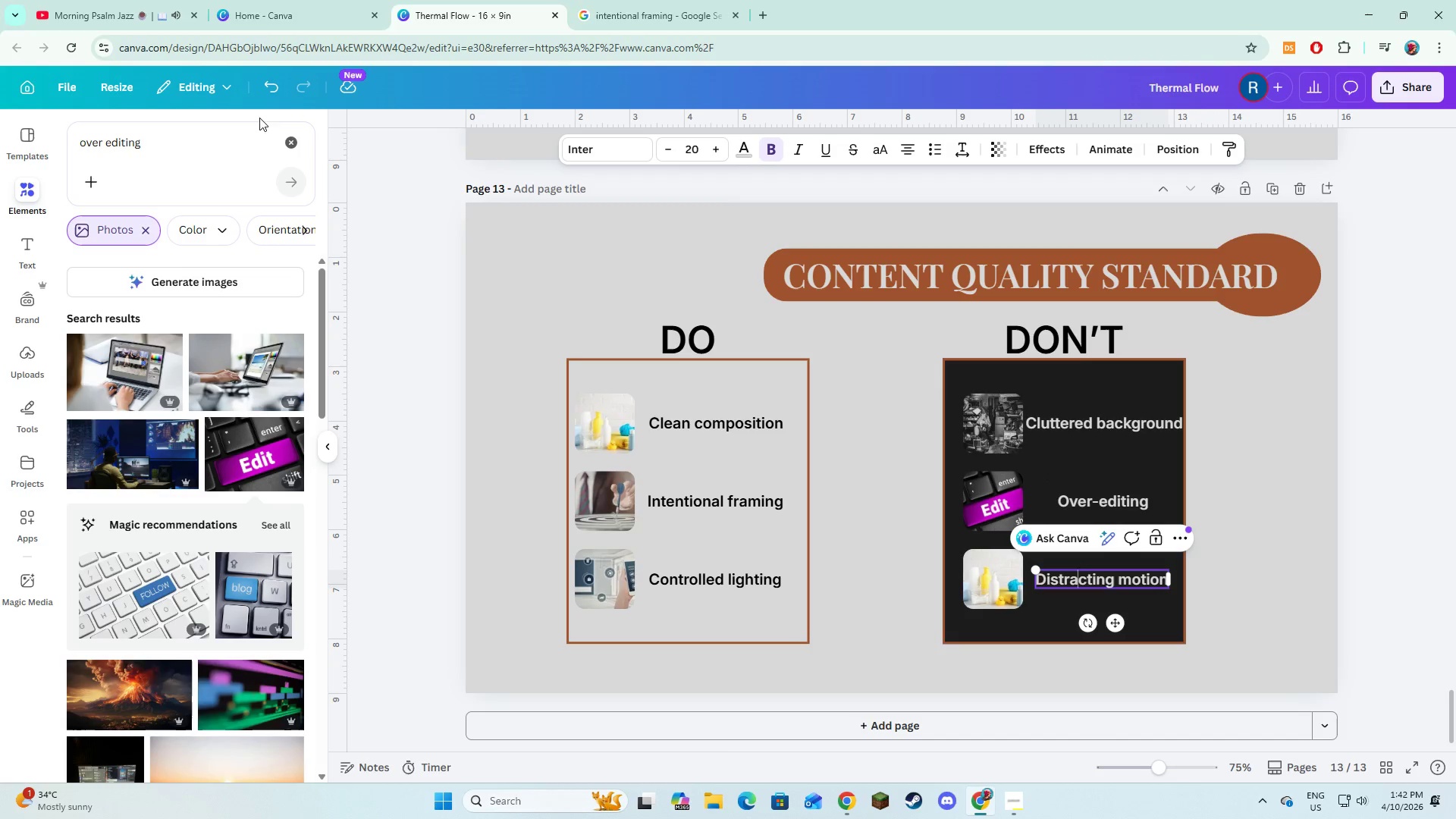 
double_click([249, 136])
 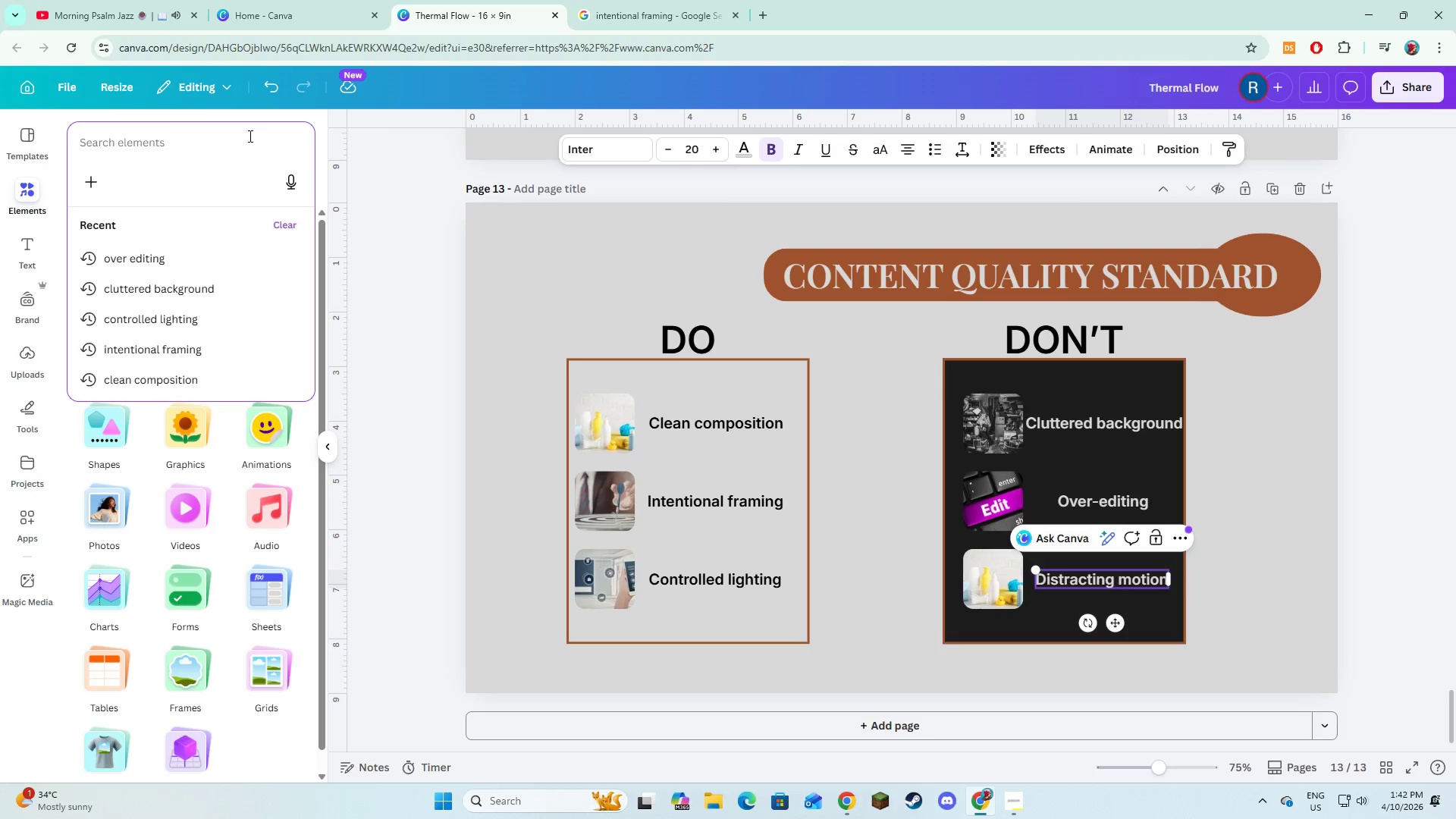 
type(Distraction motion)
 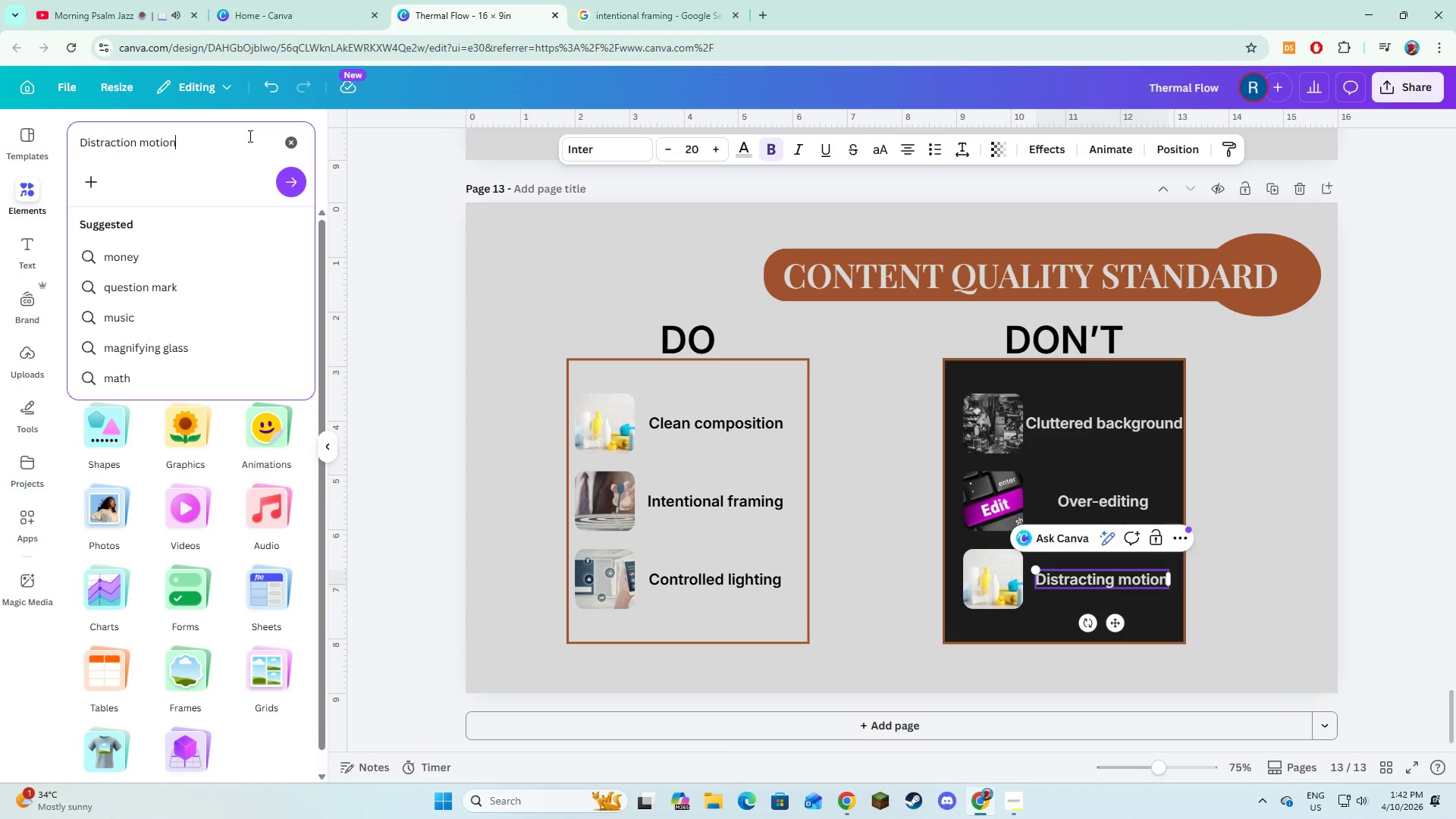 
key(Enter)
 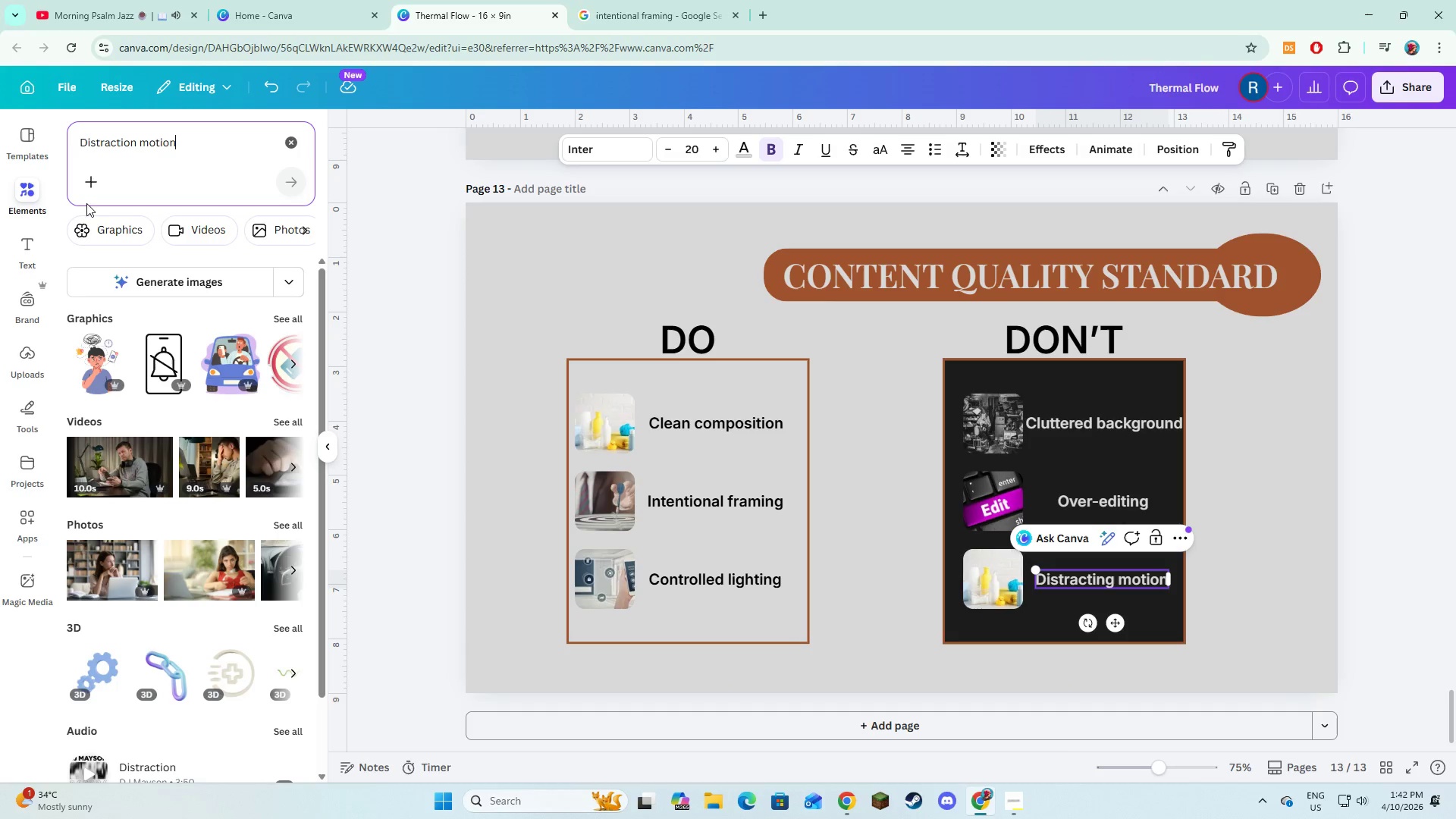 
left_click([130, 156])
 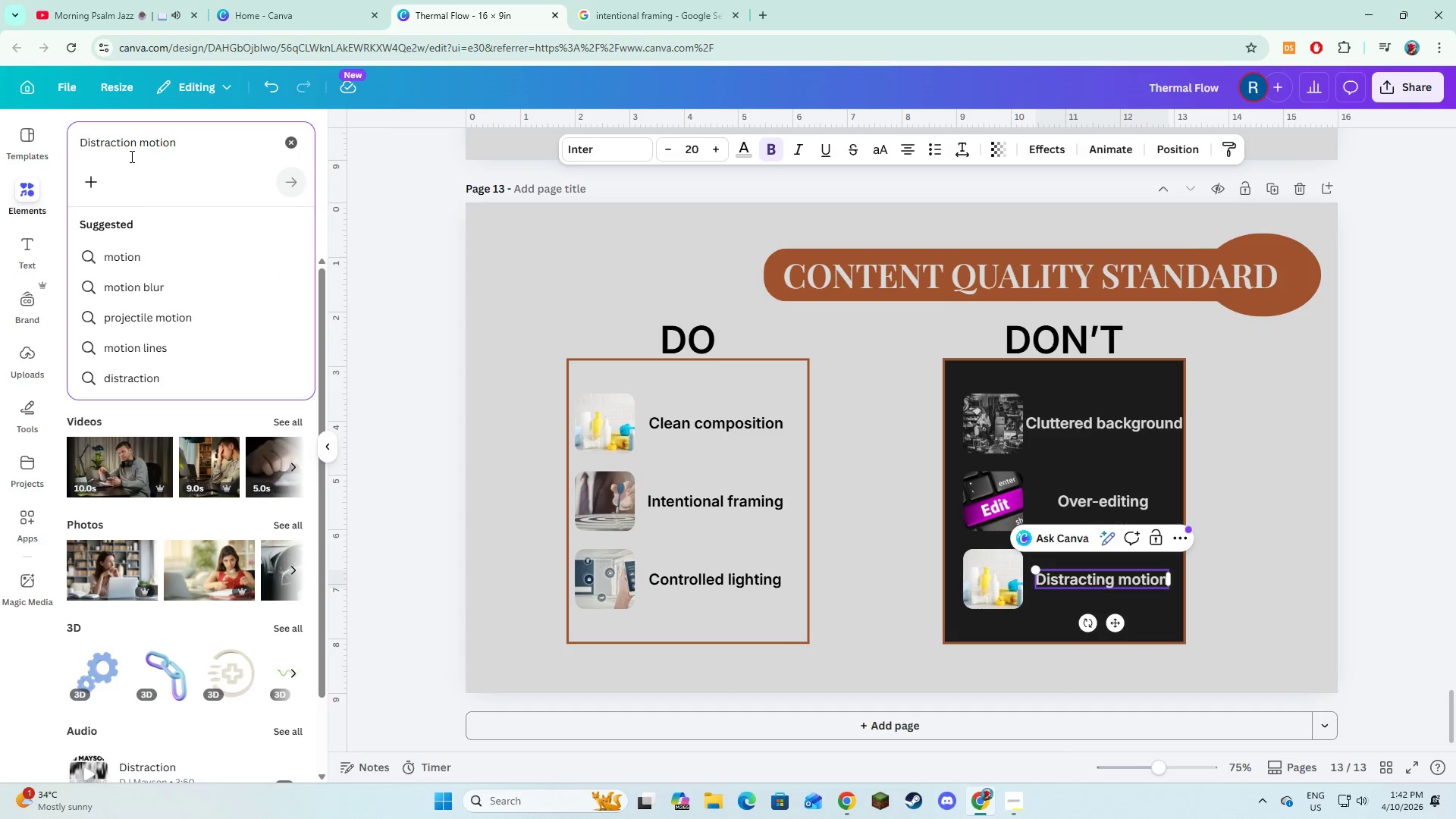 
key(Backspace)
 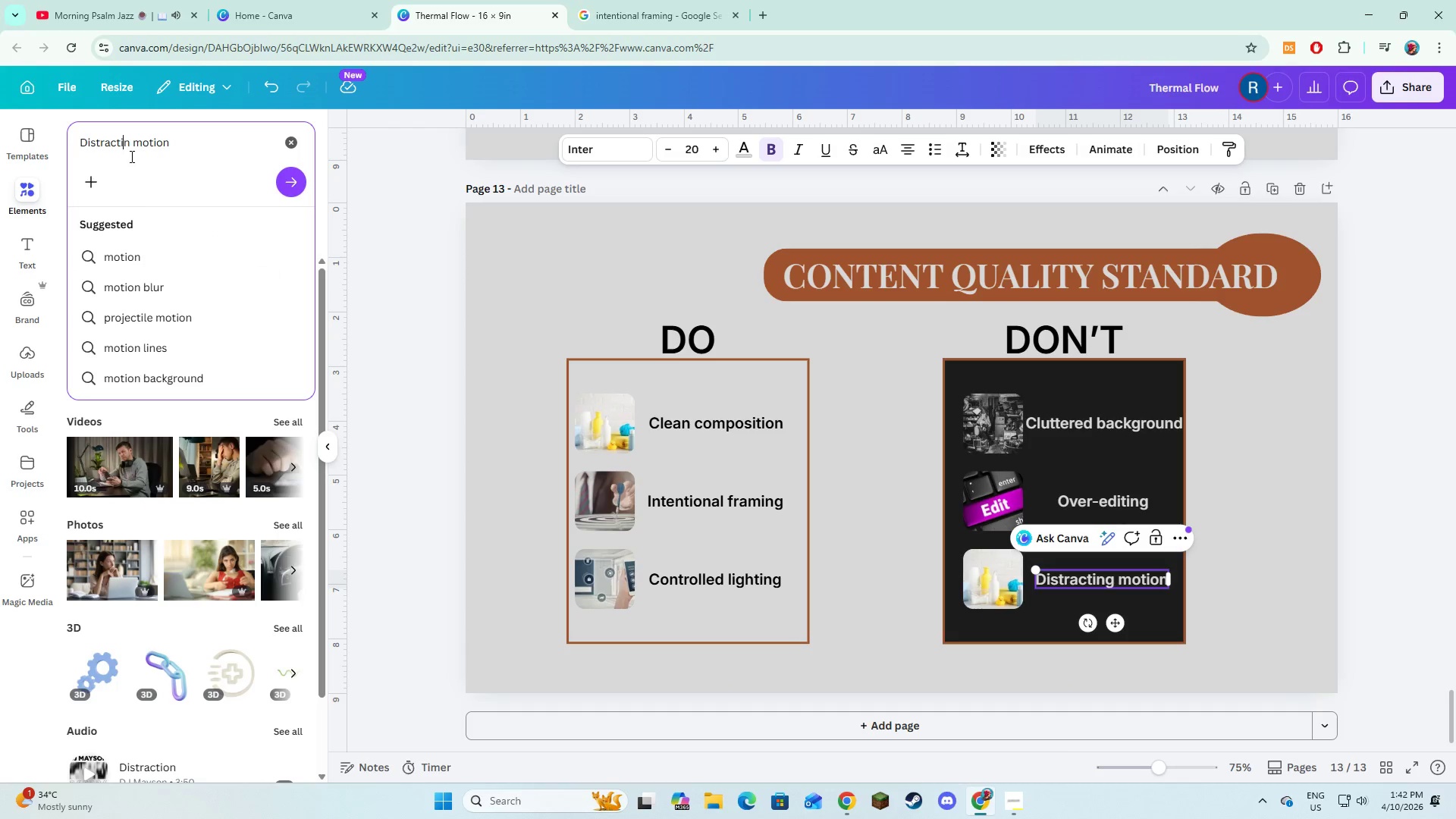 
key(ArrowRight)
 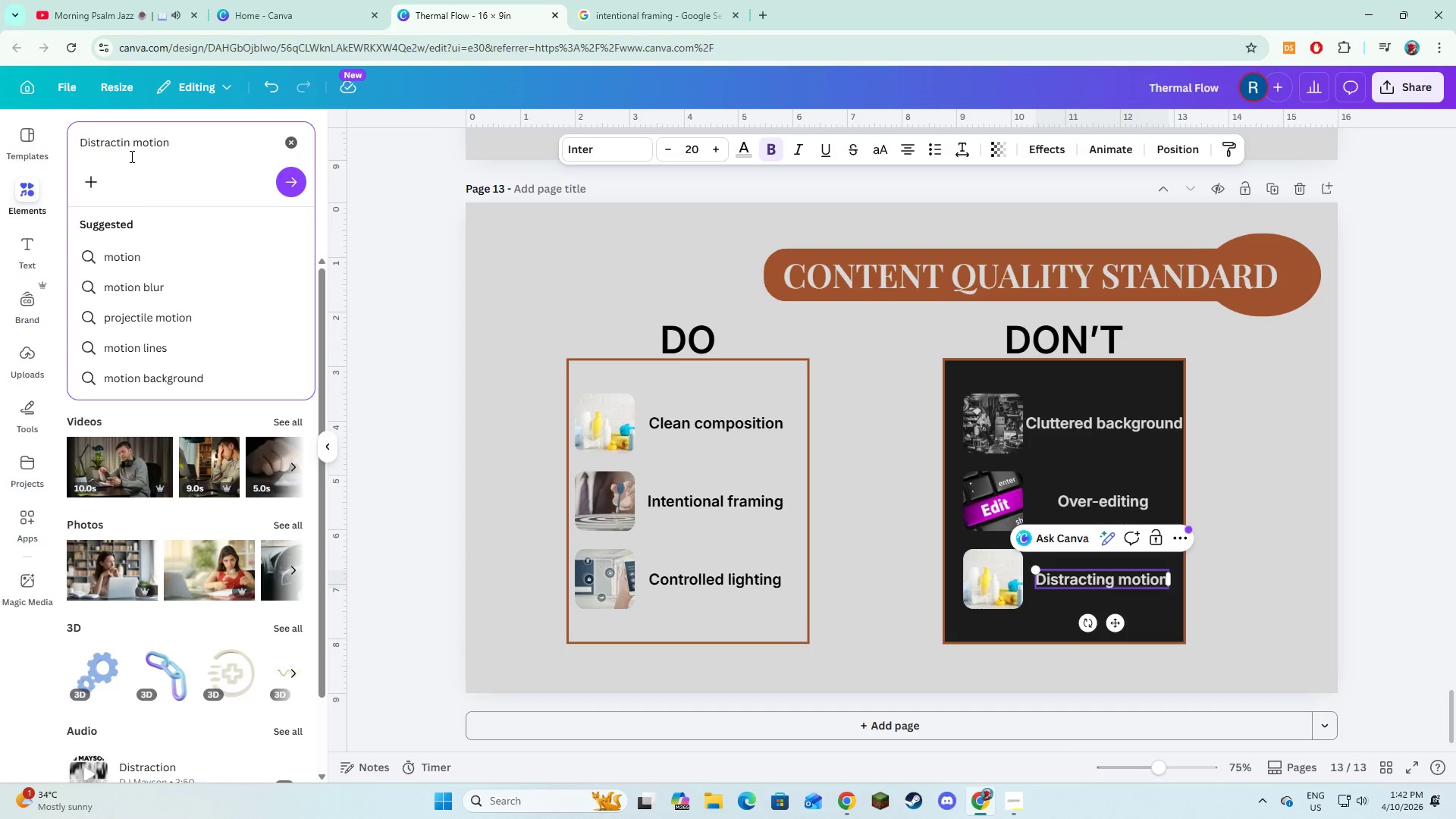 
key(G)
 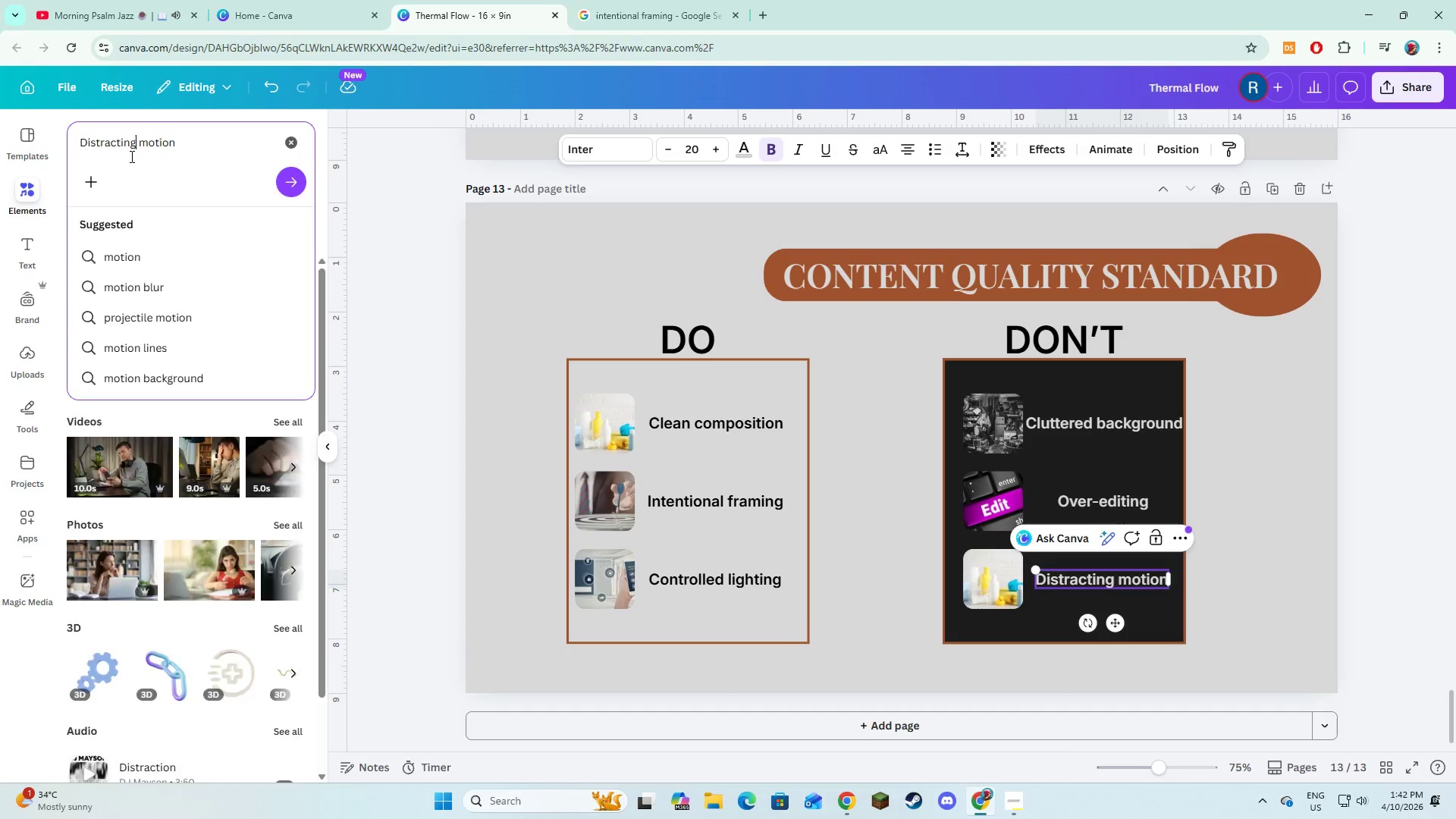 
key(Enter)
 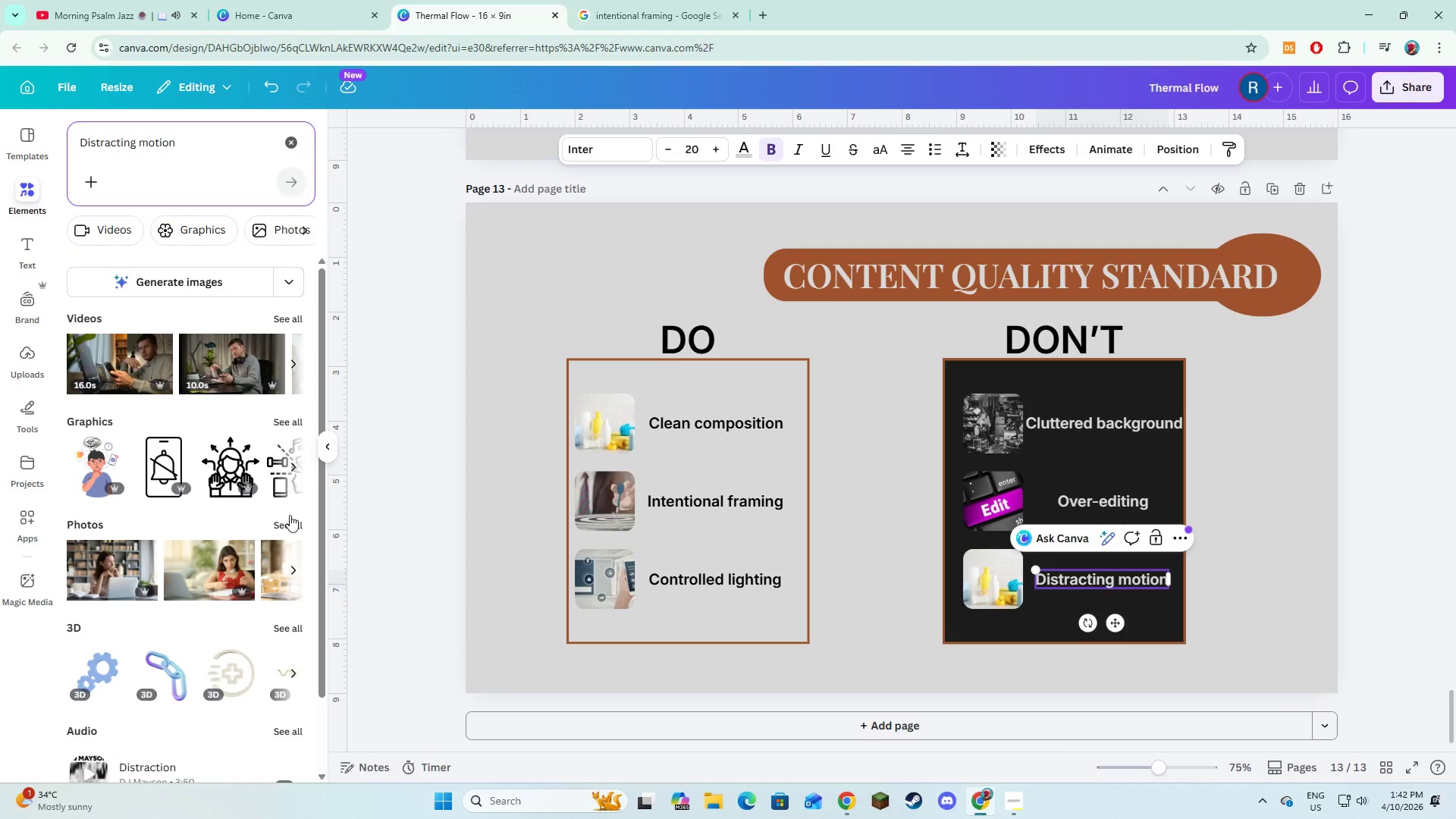 
left_click([290, 519])
 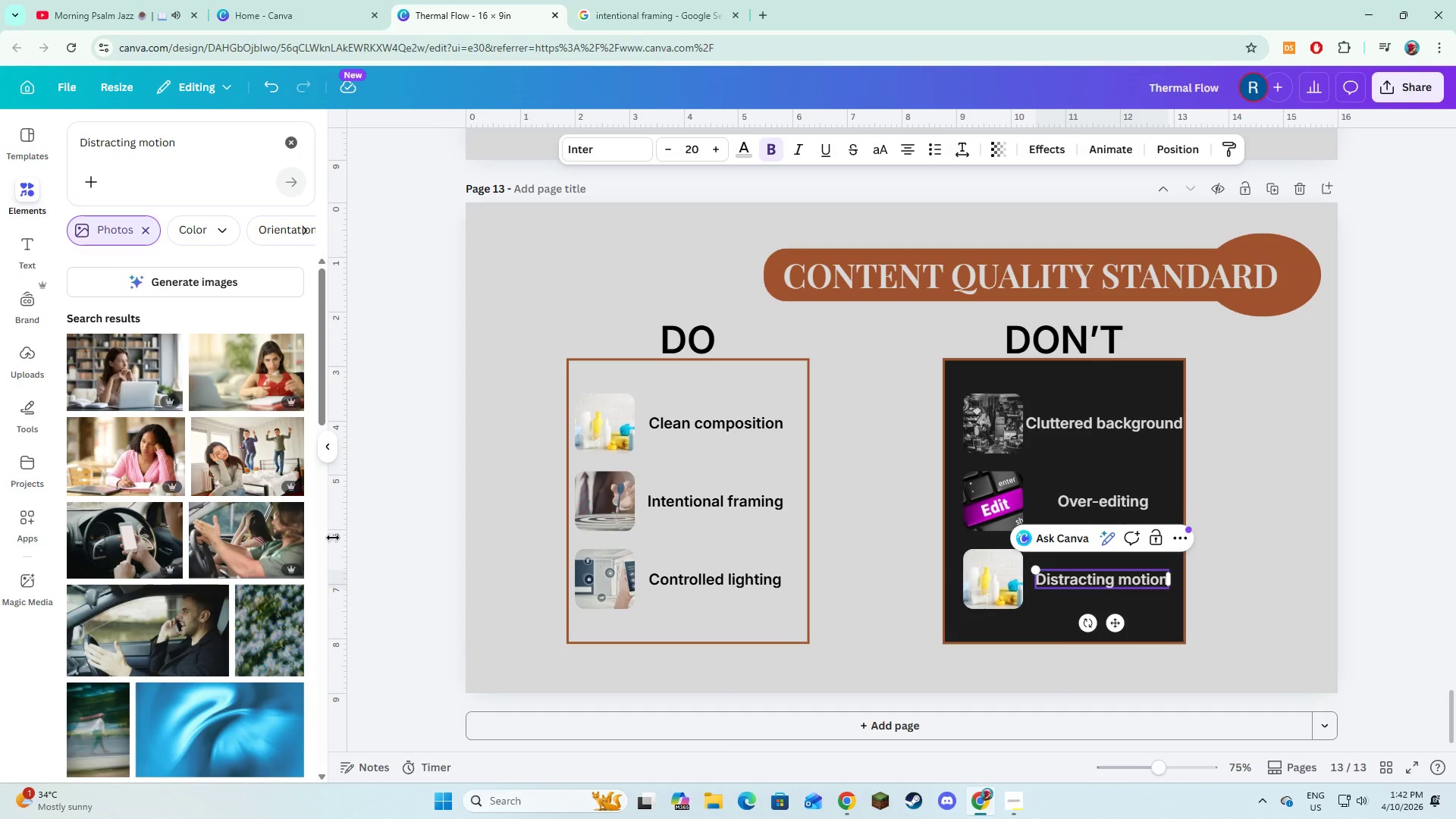 
scroll: coordinate [265, 623], scroll_direction: down, amount: 6.0
 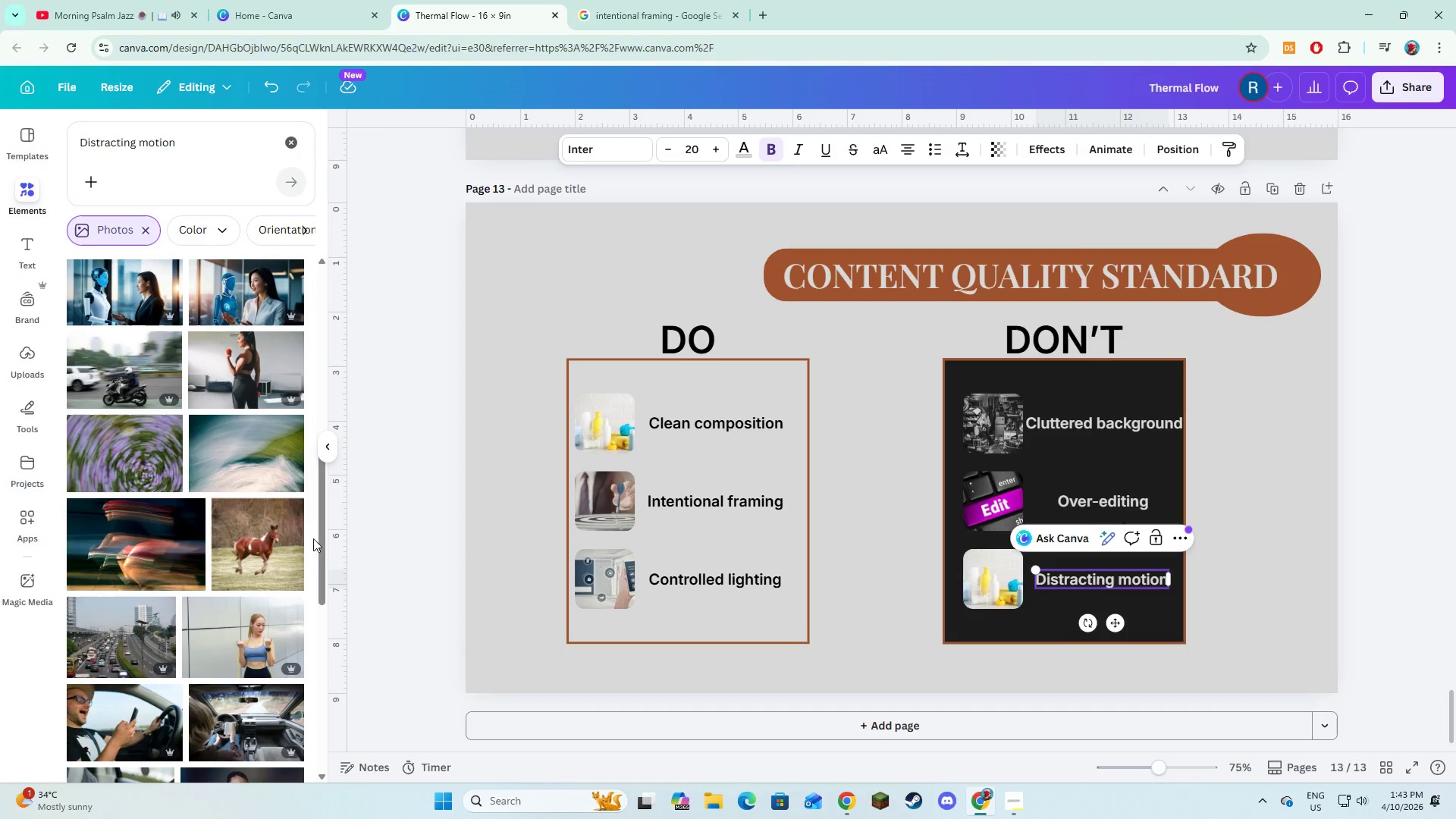 
left_click([148, 544])
 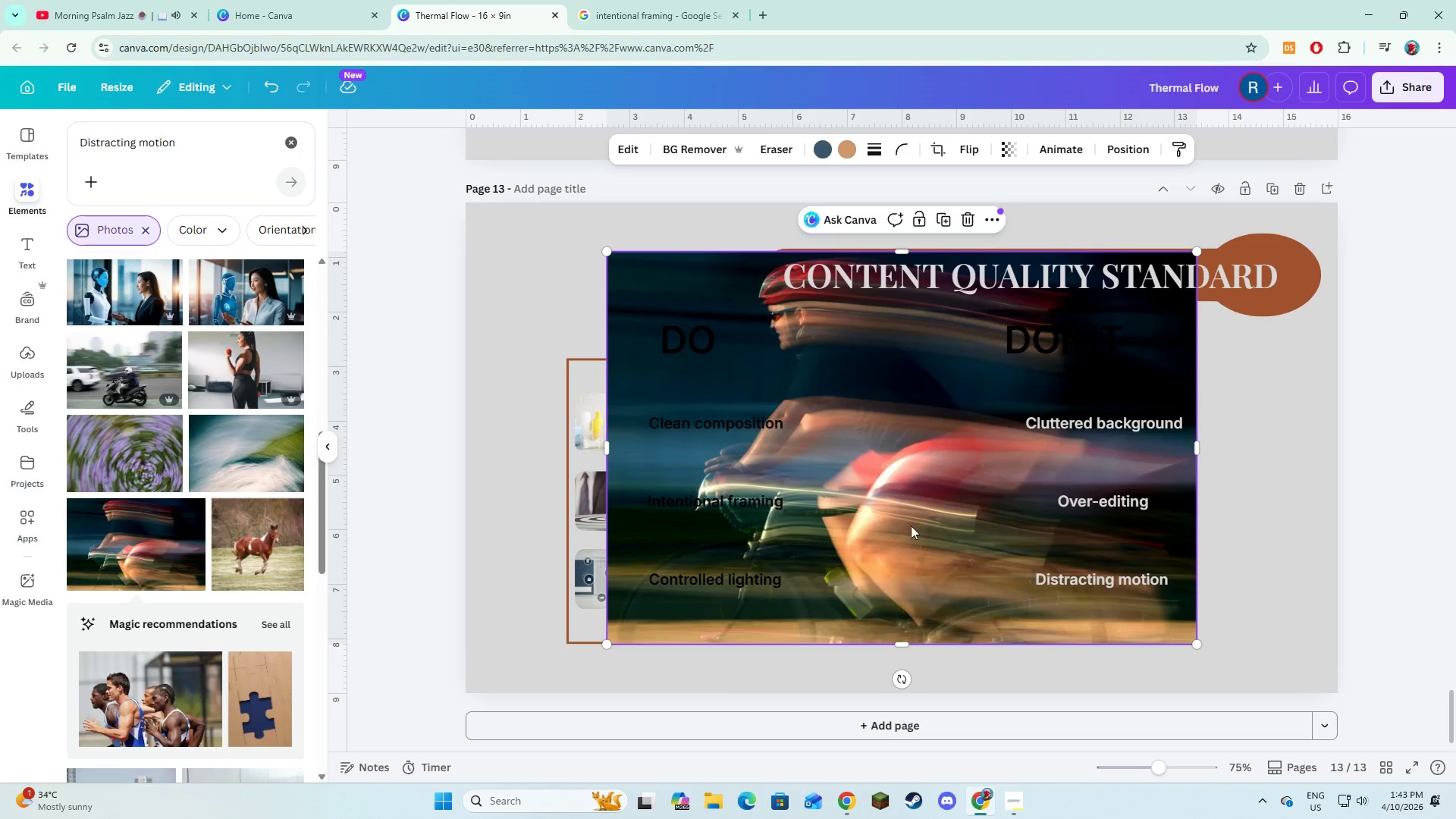 
left_click_drag(start_coordinate=[919, 505], to_coordinate=[1014, 584])
 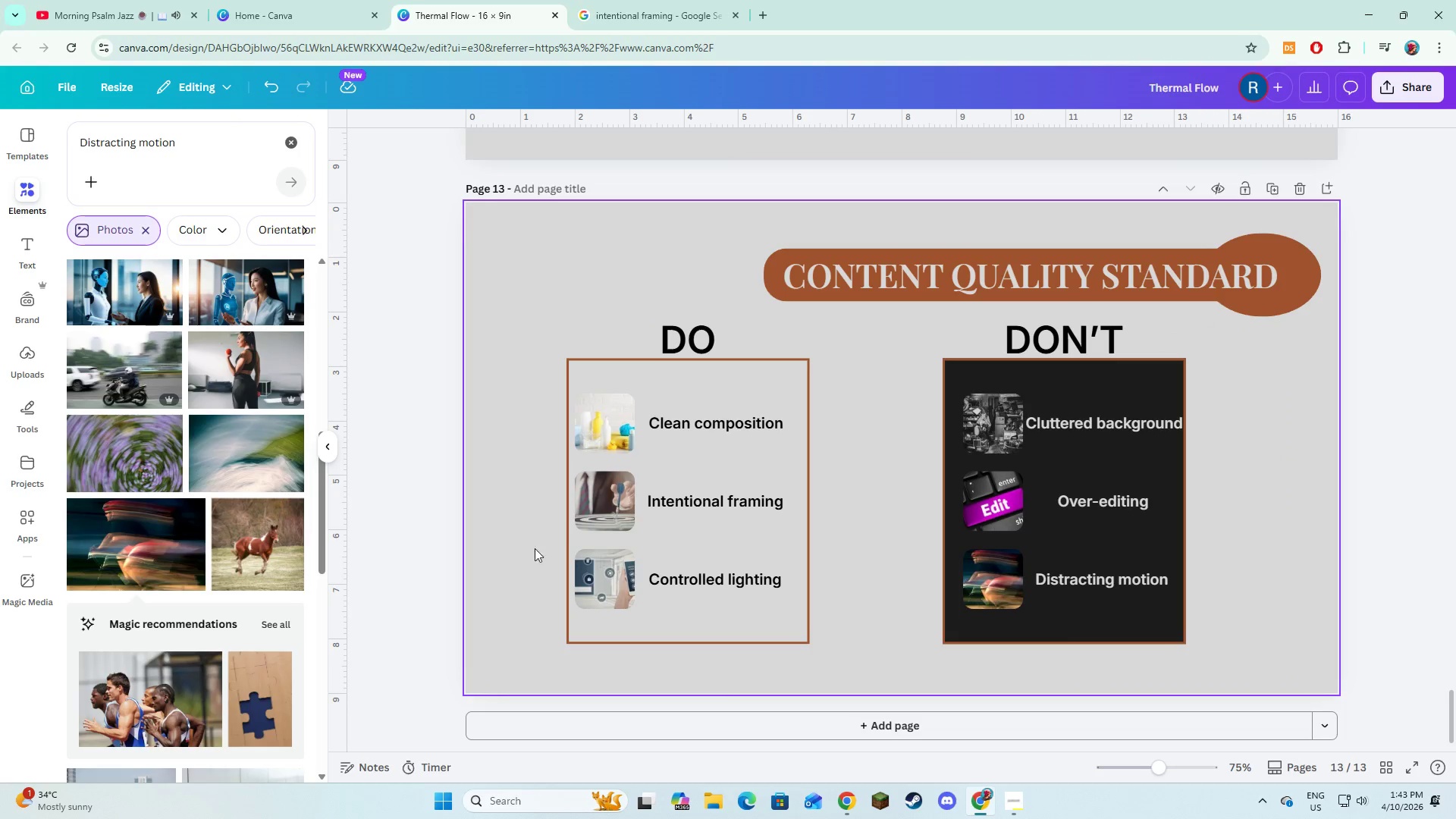 
scroll: coordinate [306, 679], scroll_direction: down, amount: 17.0
 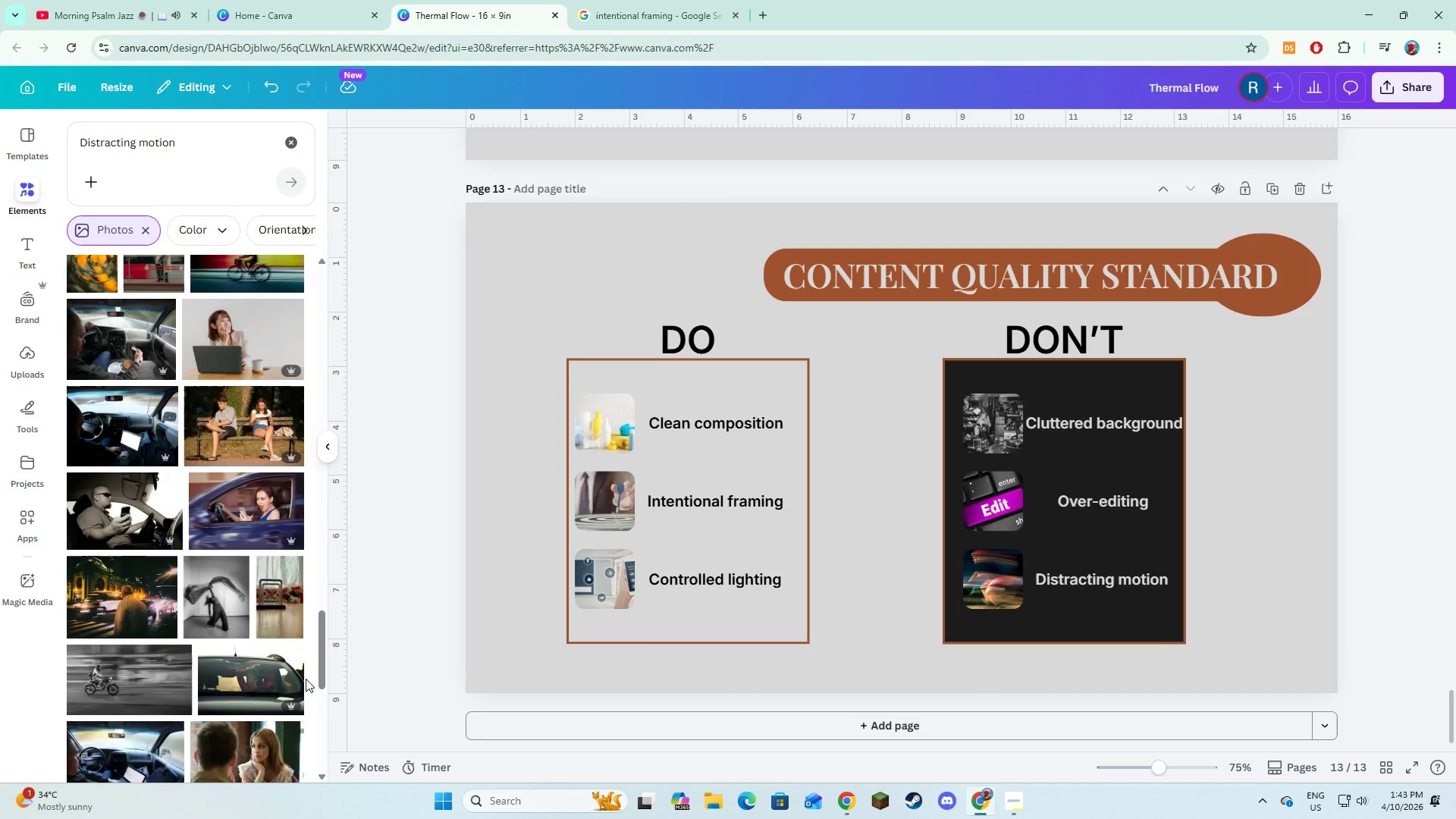 
scroll: coordinate [630, 688], scroll_direction: down, amount: 6.0
 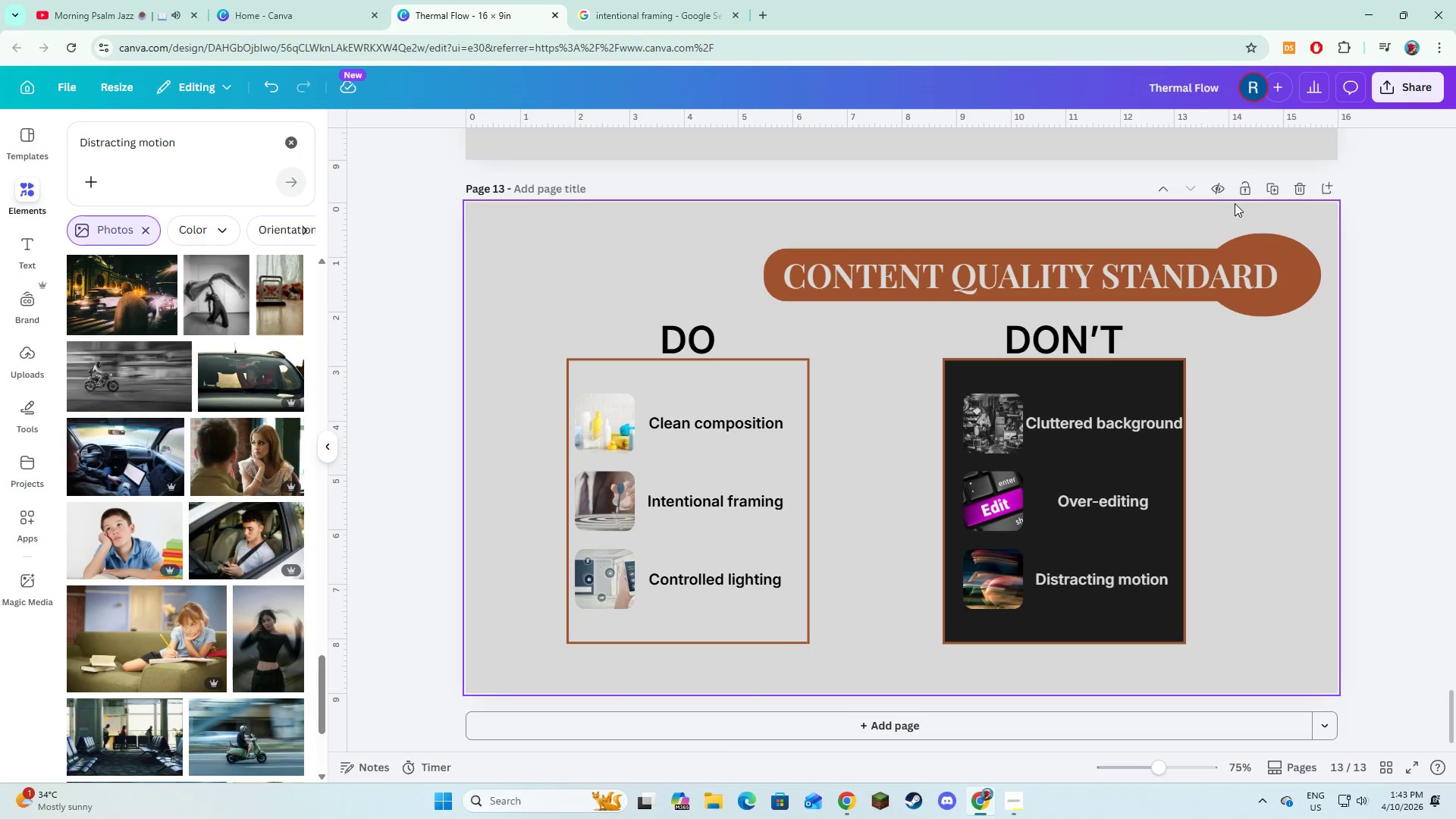 
left_click([1267, 188])
 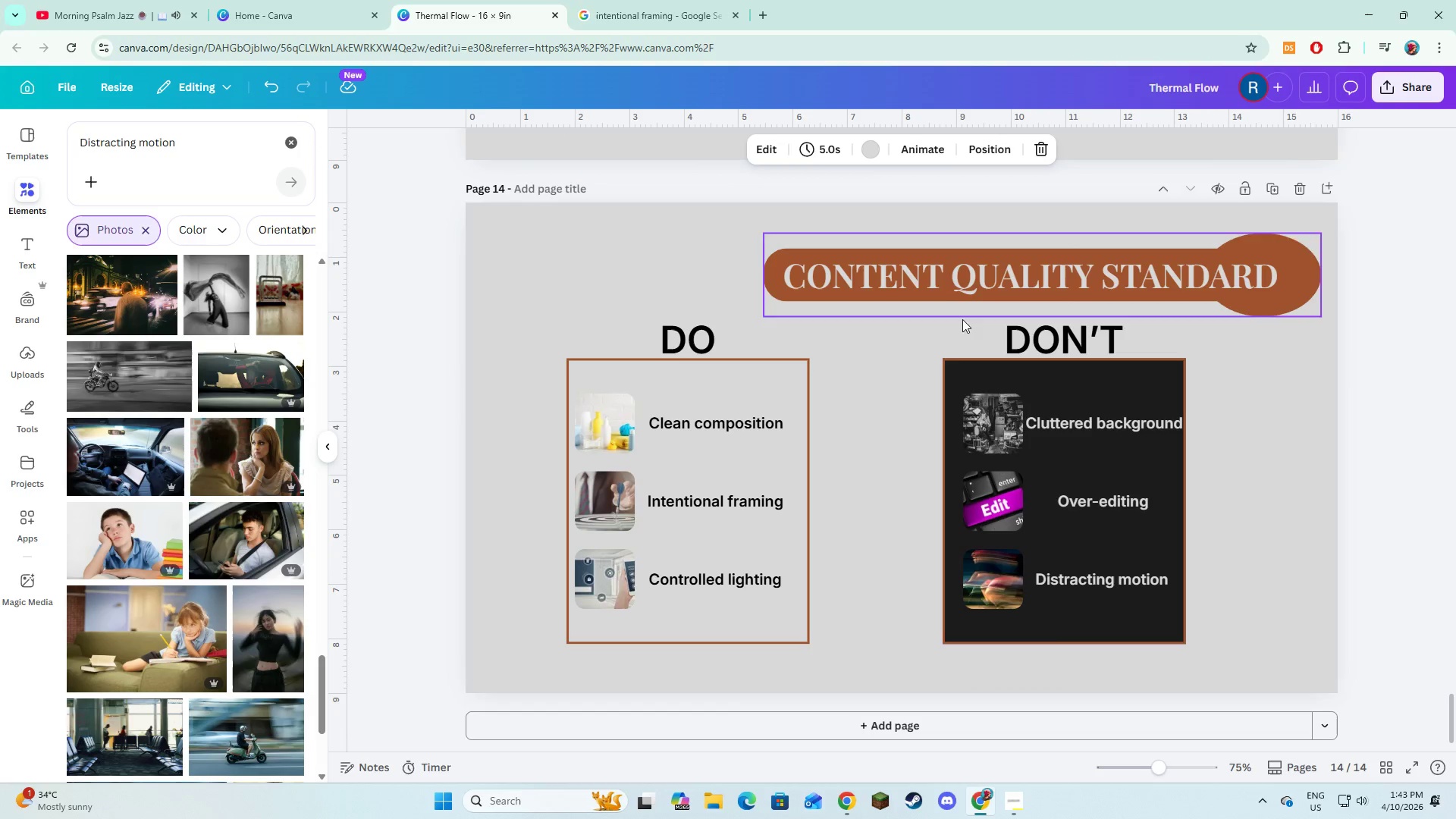 
scroll: coordinate [965, 378], scroll_direction: up, amount: 3.0
 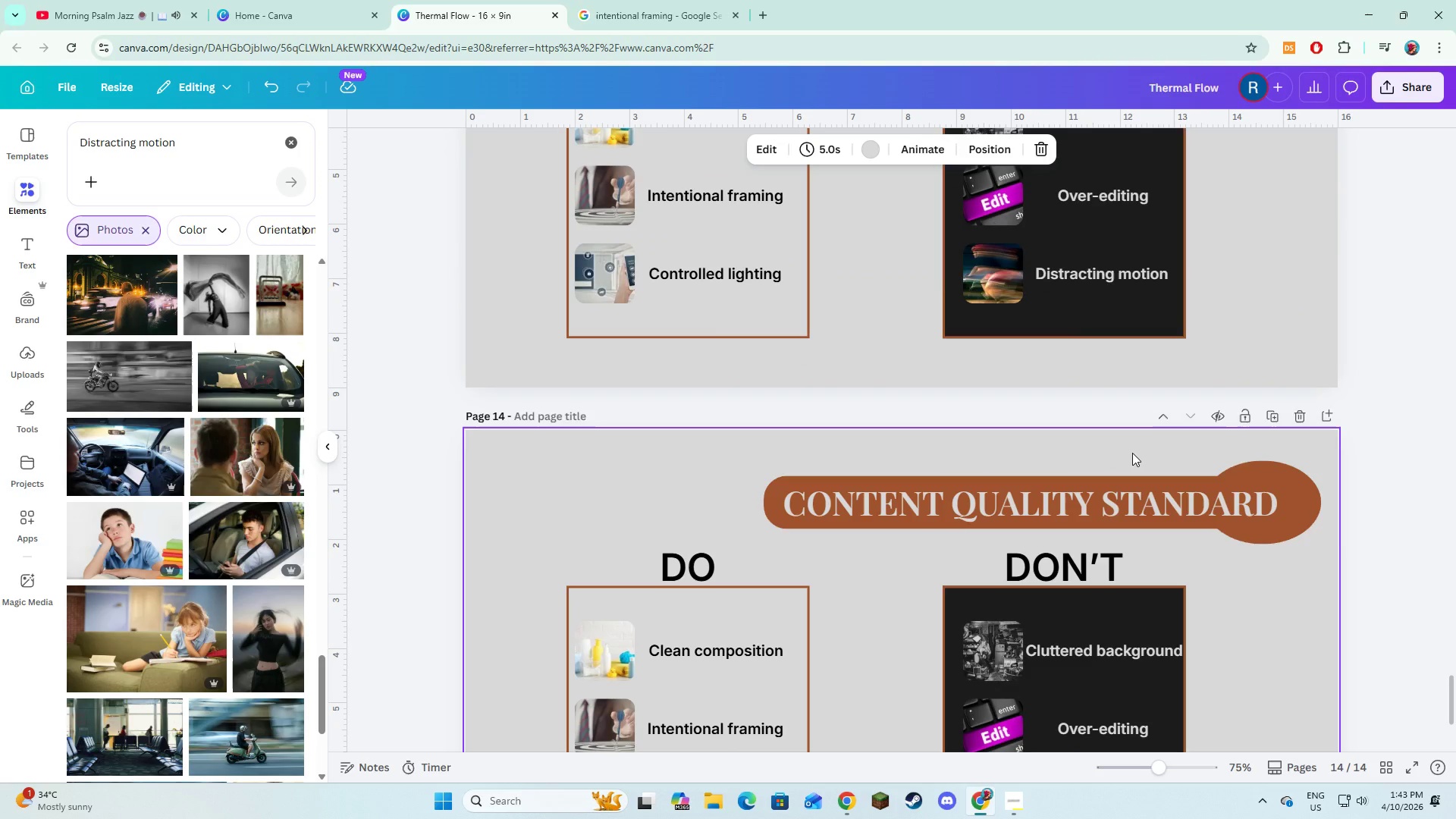 
key(Alt+AltLeft)
 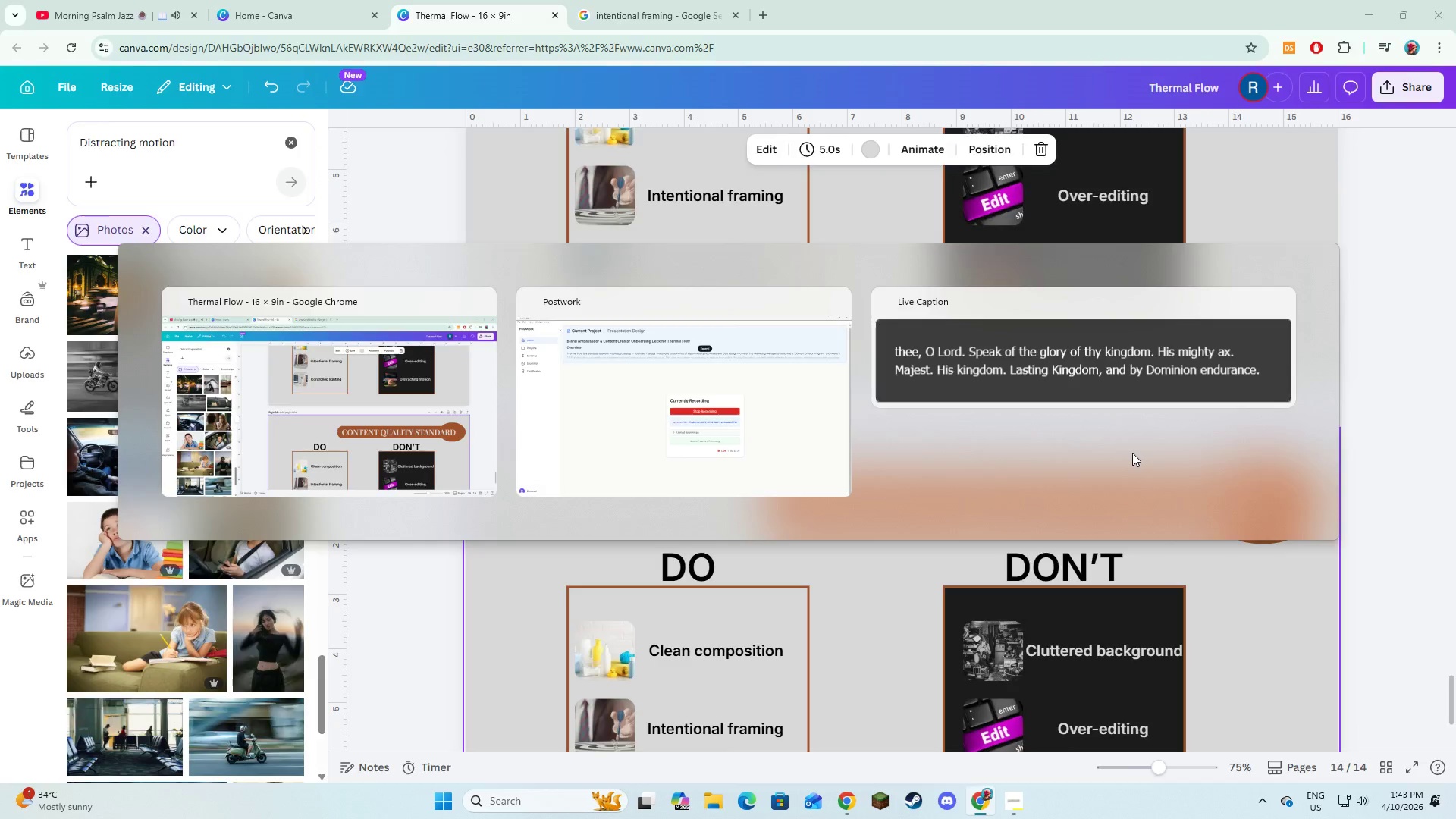 
key(Alt+Tab)